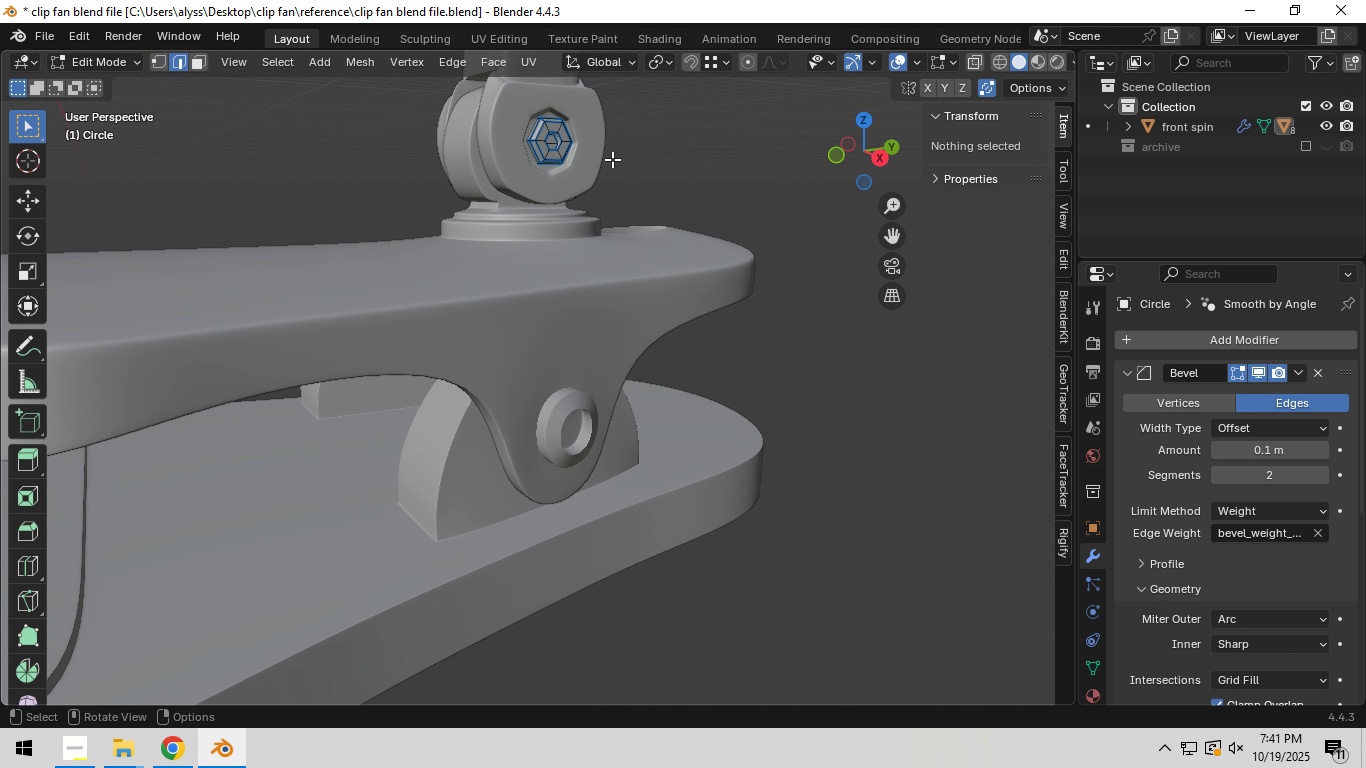 
left_click([560, 156])
 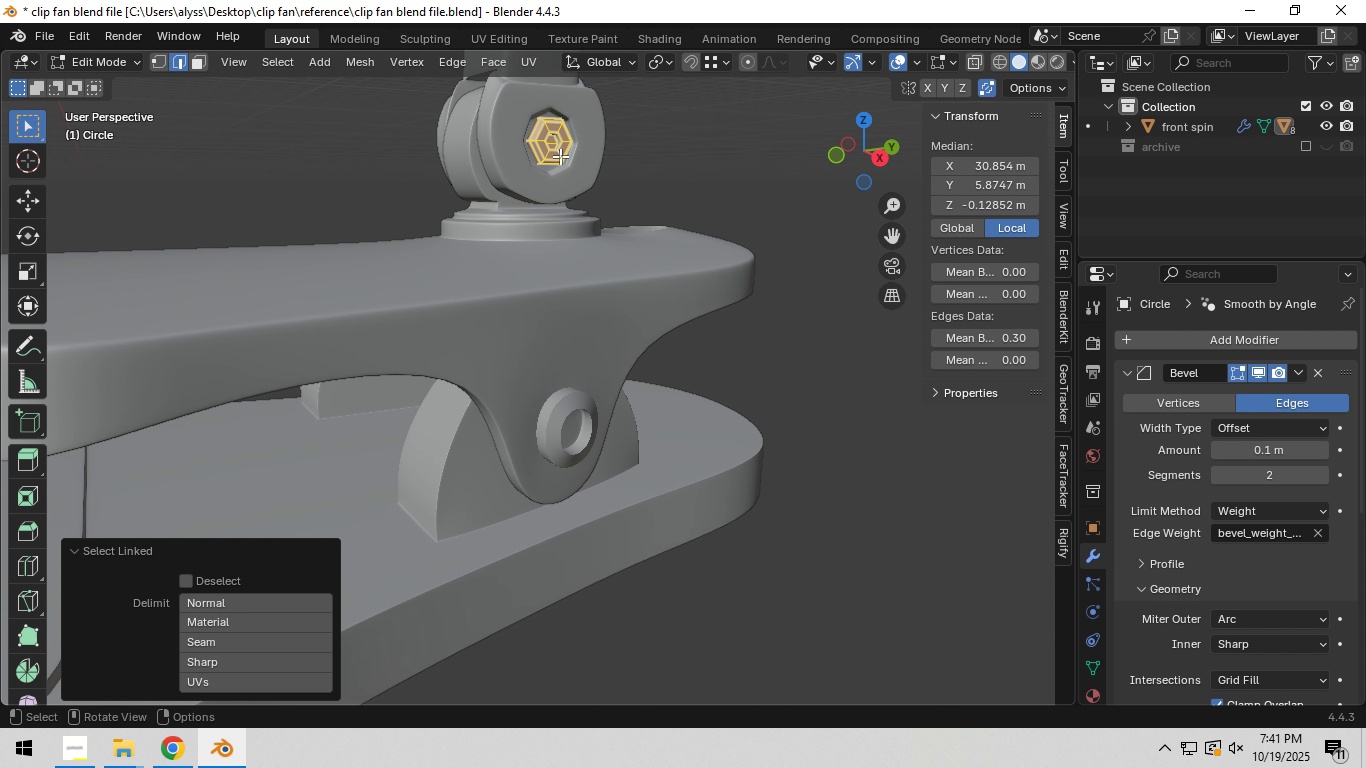 
type(lD)
 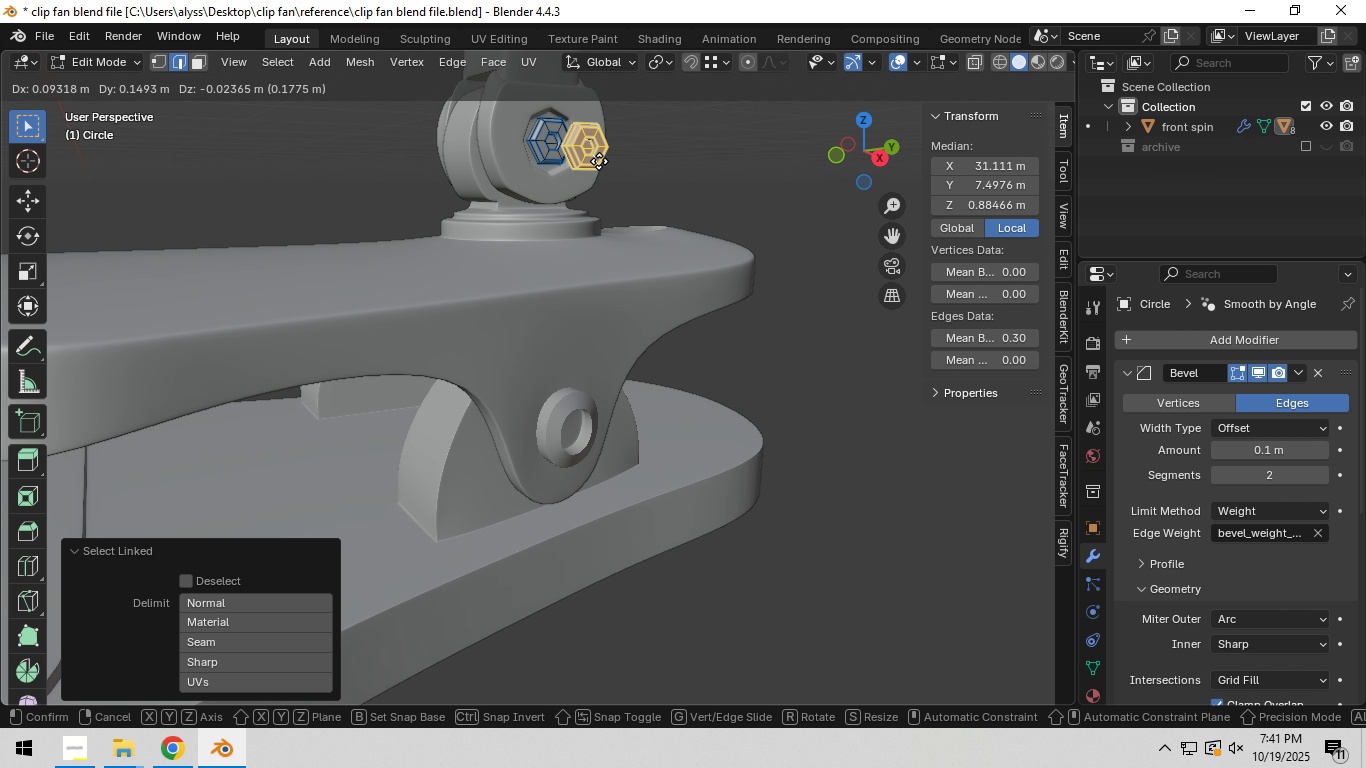 
right_click([599, 161])
 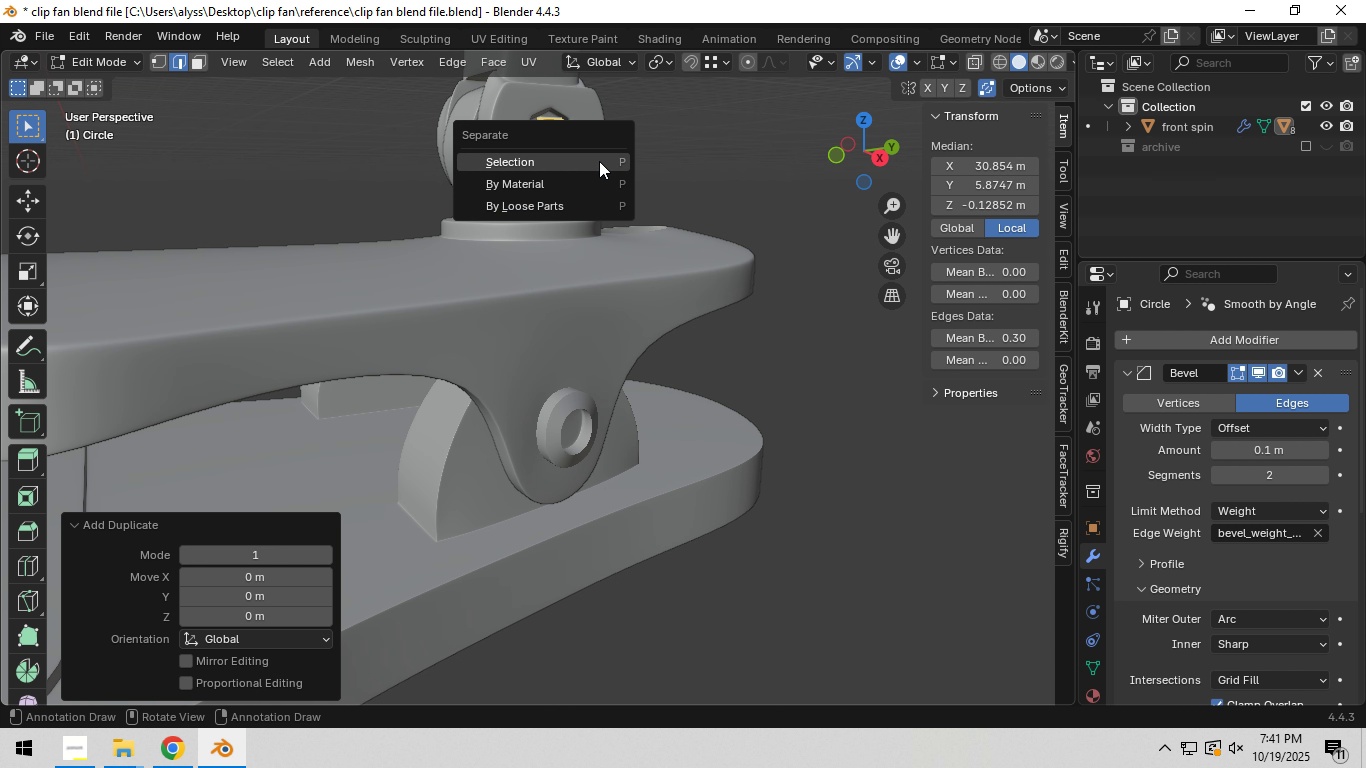 
key(P)
 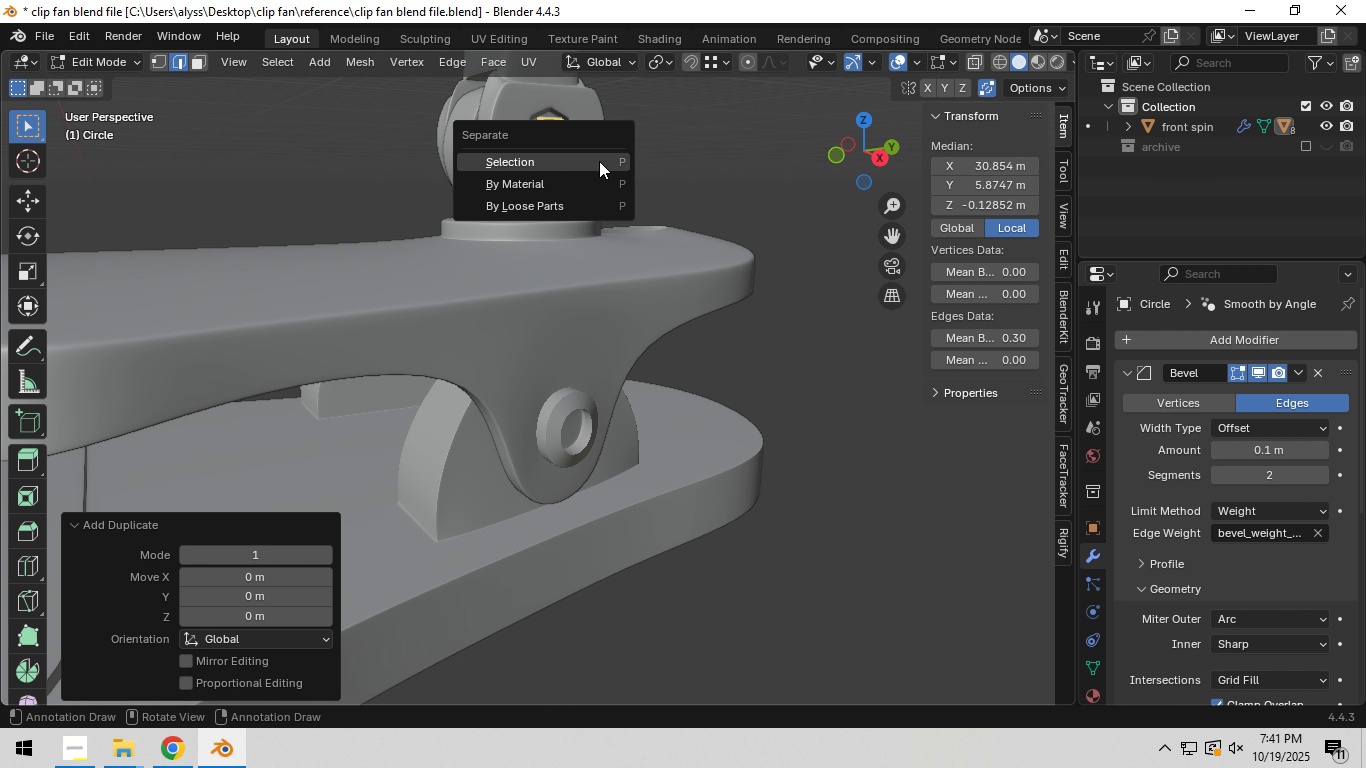 
left_click([599, 161])
 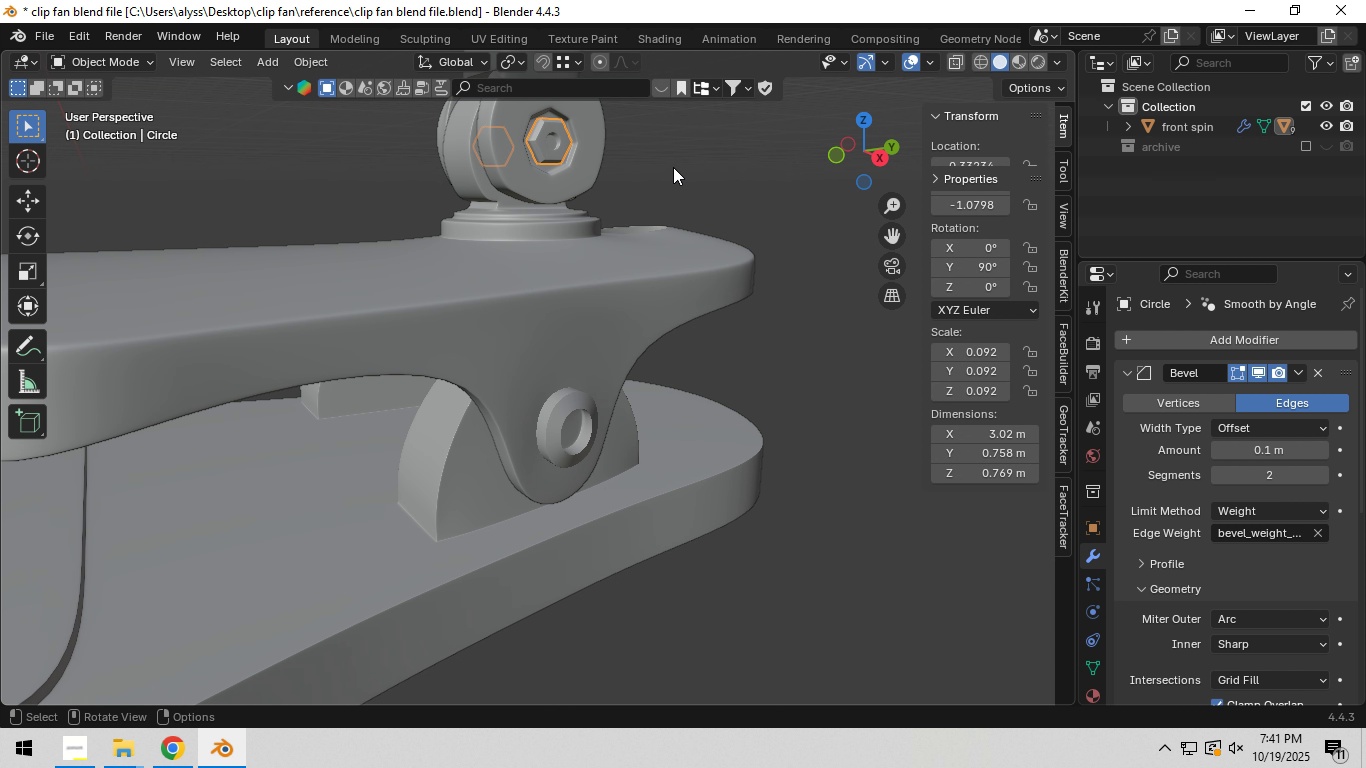 
key(Tab)
 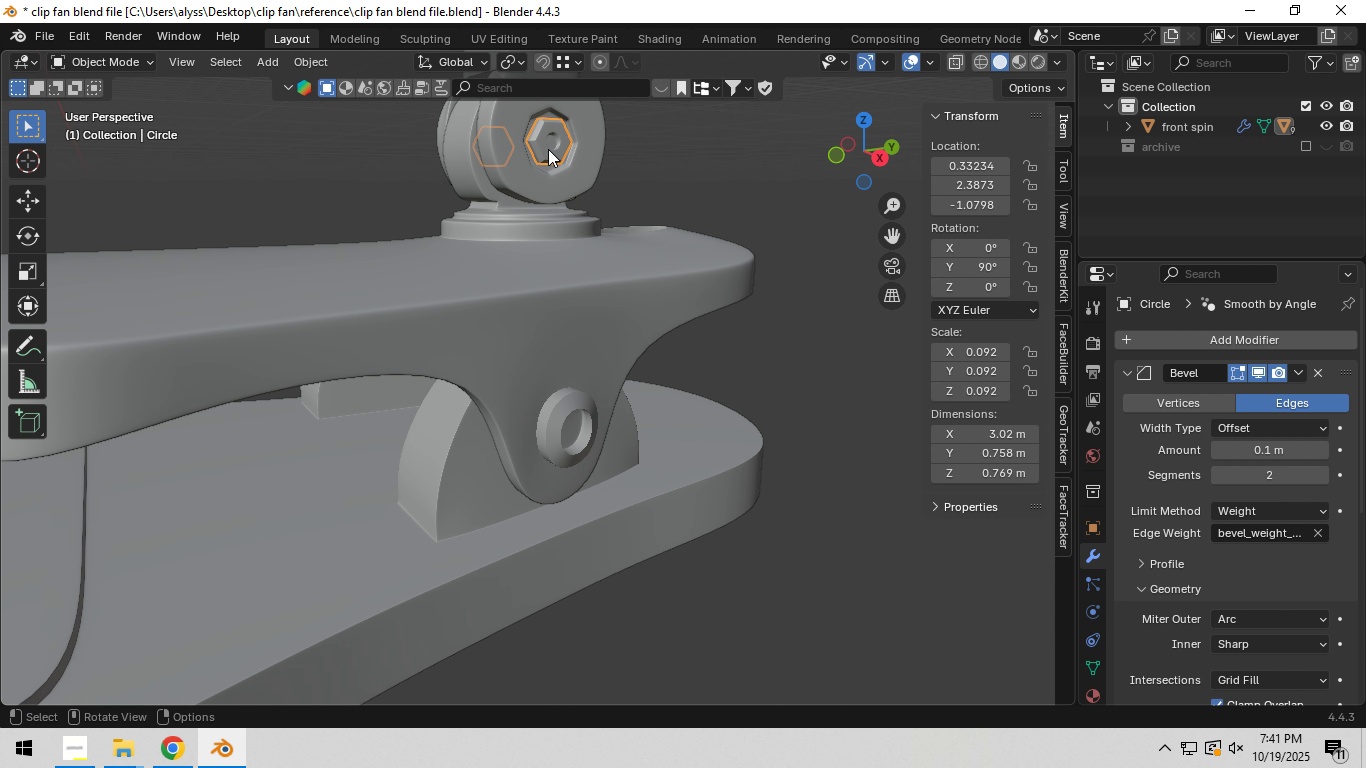 
double_click([548, 151])
 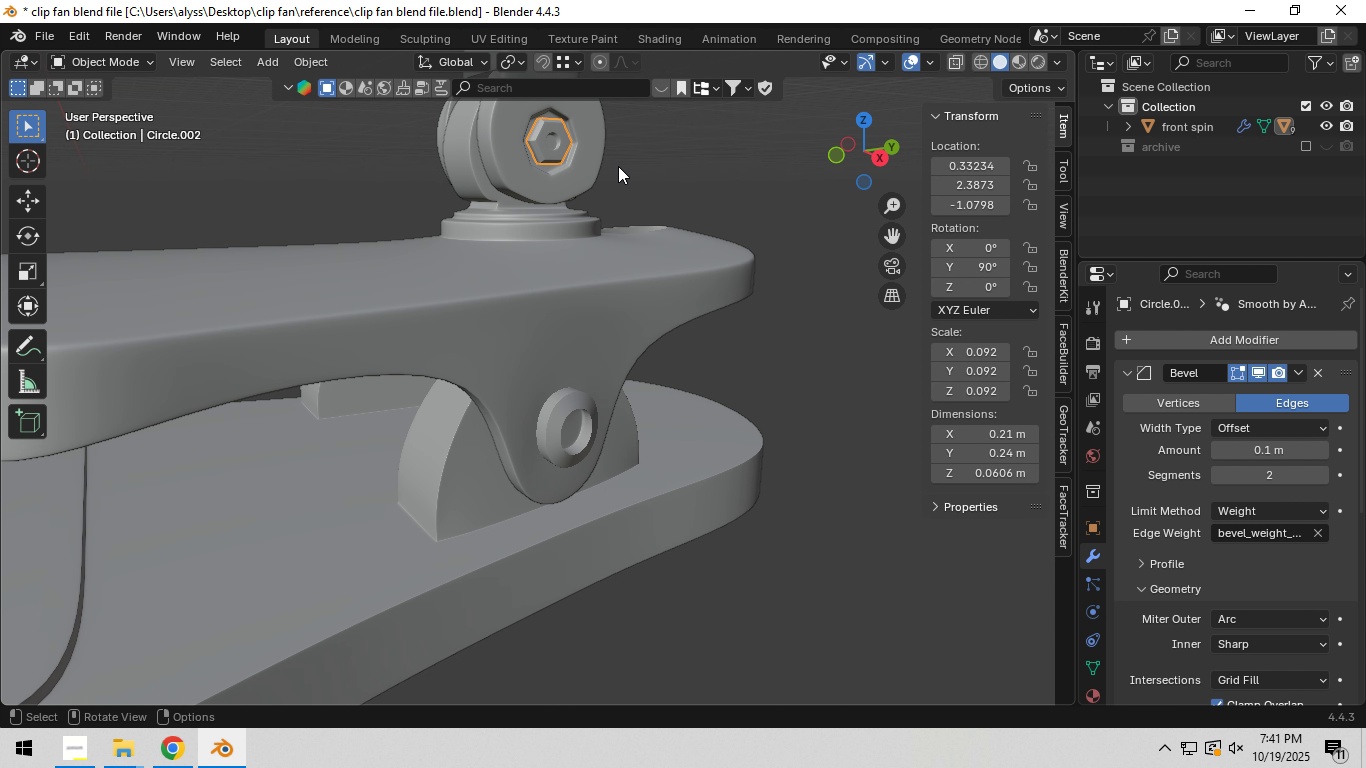 
hold_key(key=Backquote, duration=0.55)
 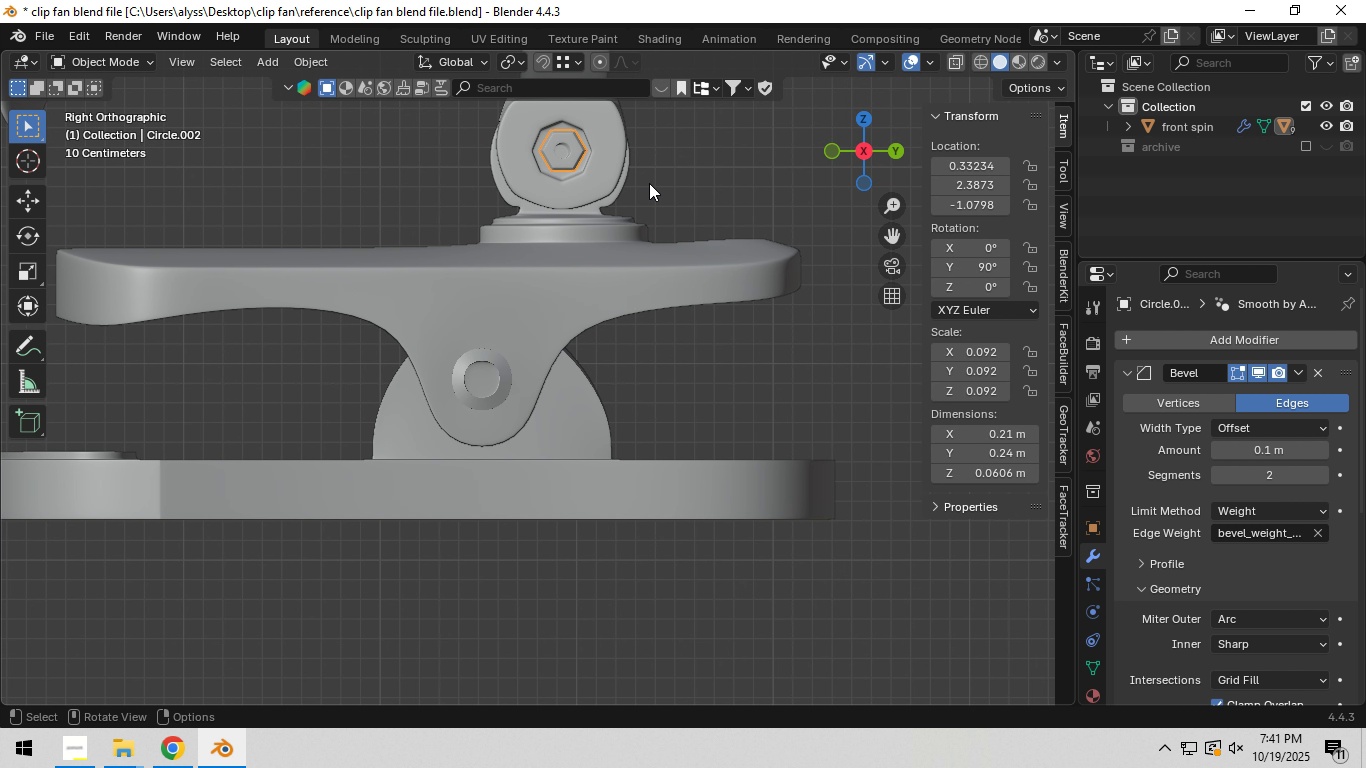 
key(G)
 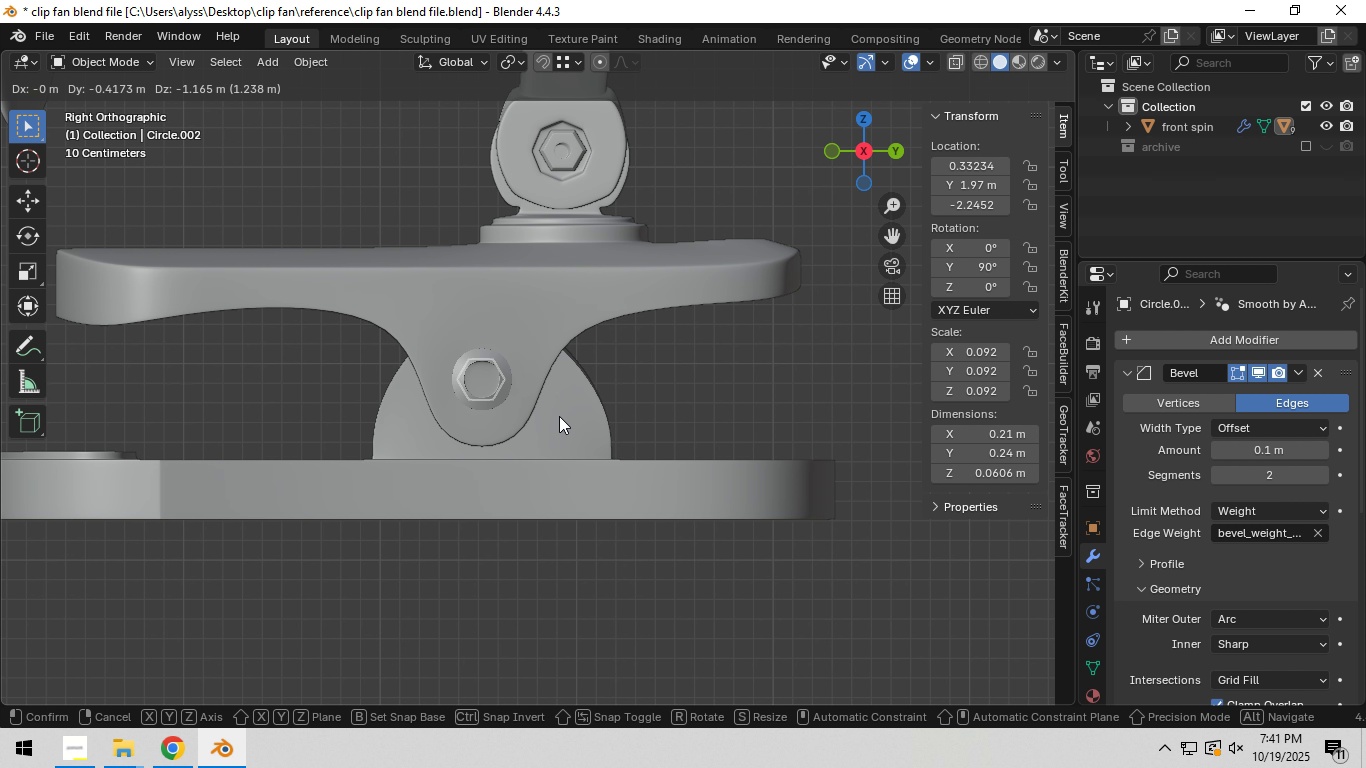 
left_click([559, 416])
 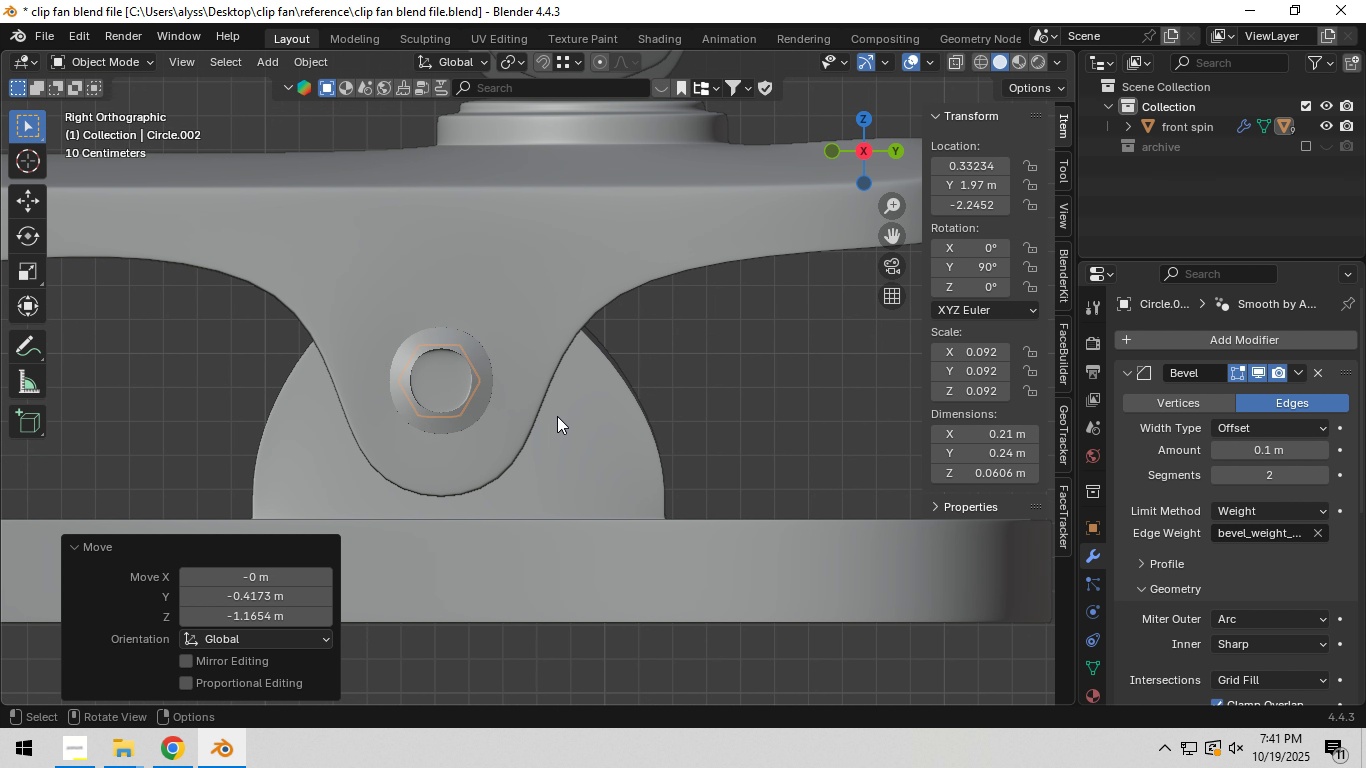 
scroll: coordinate [557, 416], scroll_direction: up, amount: 4.0
 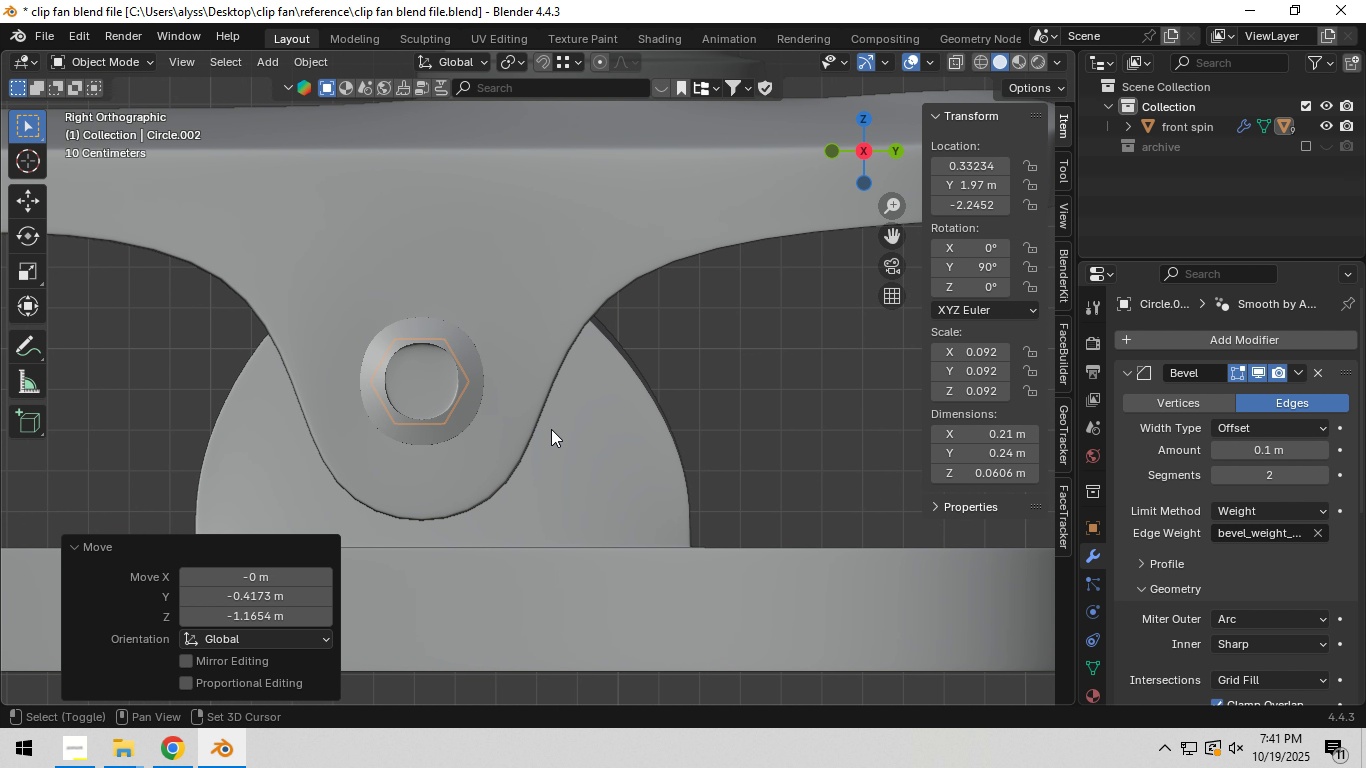 
hold_key(key=ShiftLeft, duration=0.36)
 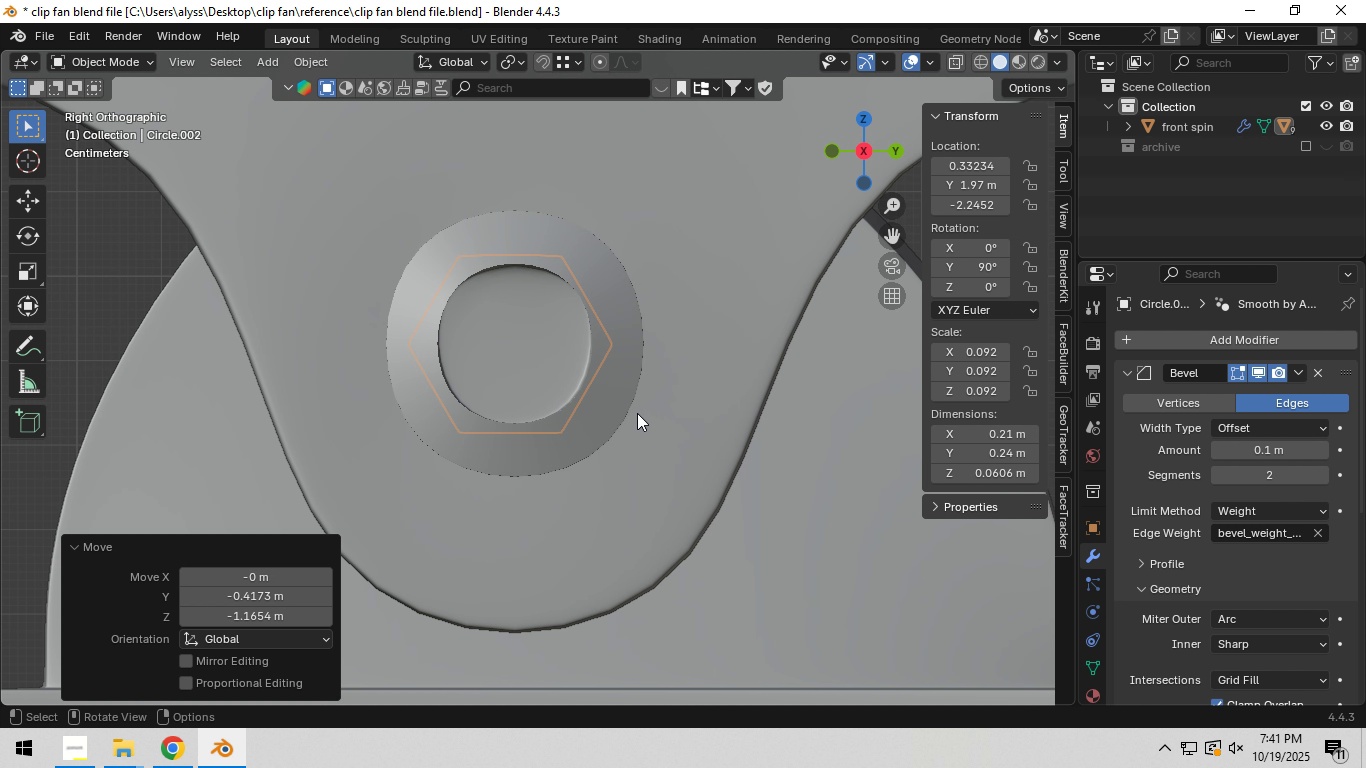 
scroll: coordinate [637, 413], scroll_direction: up, amount: 6.0
 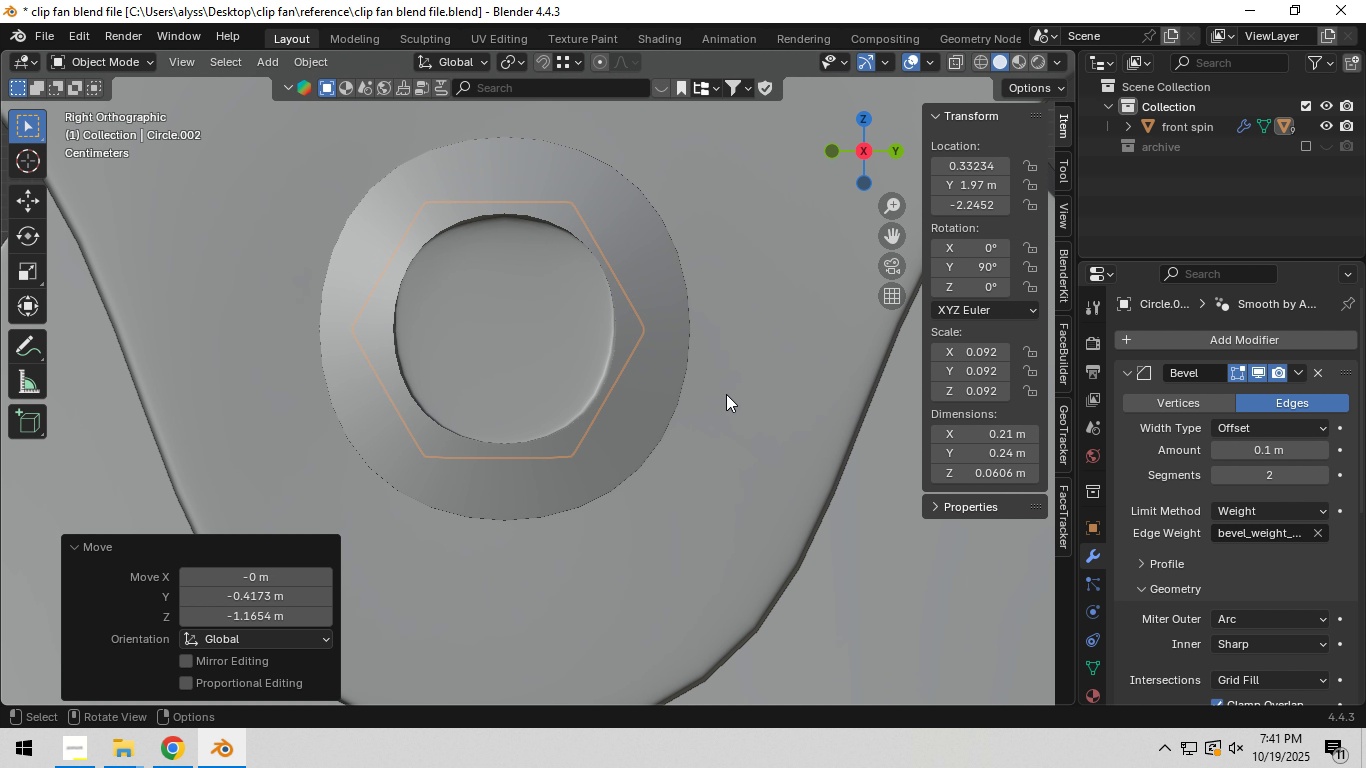 
key(S)
 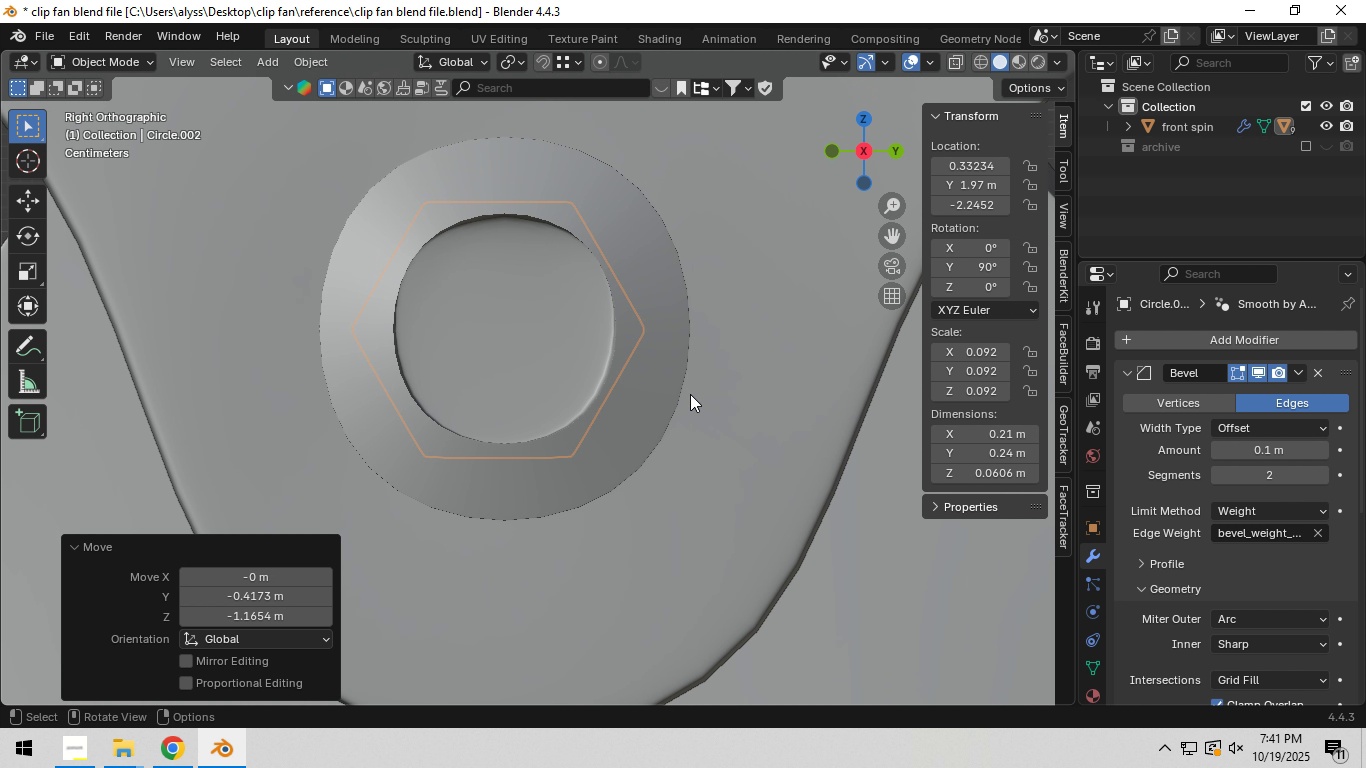 
right_click([690, 394])
 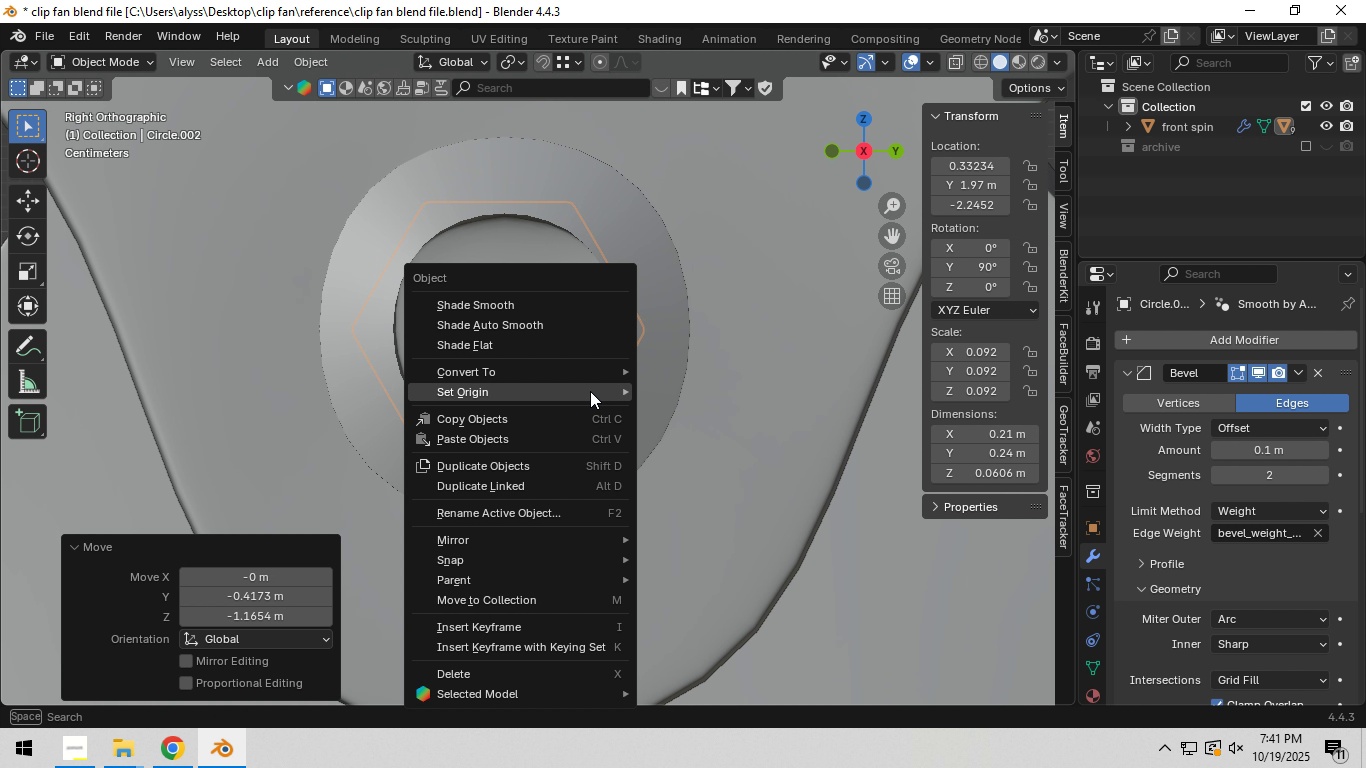 
right_click([590, 391])
 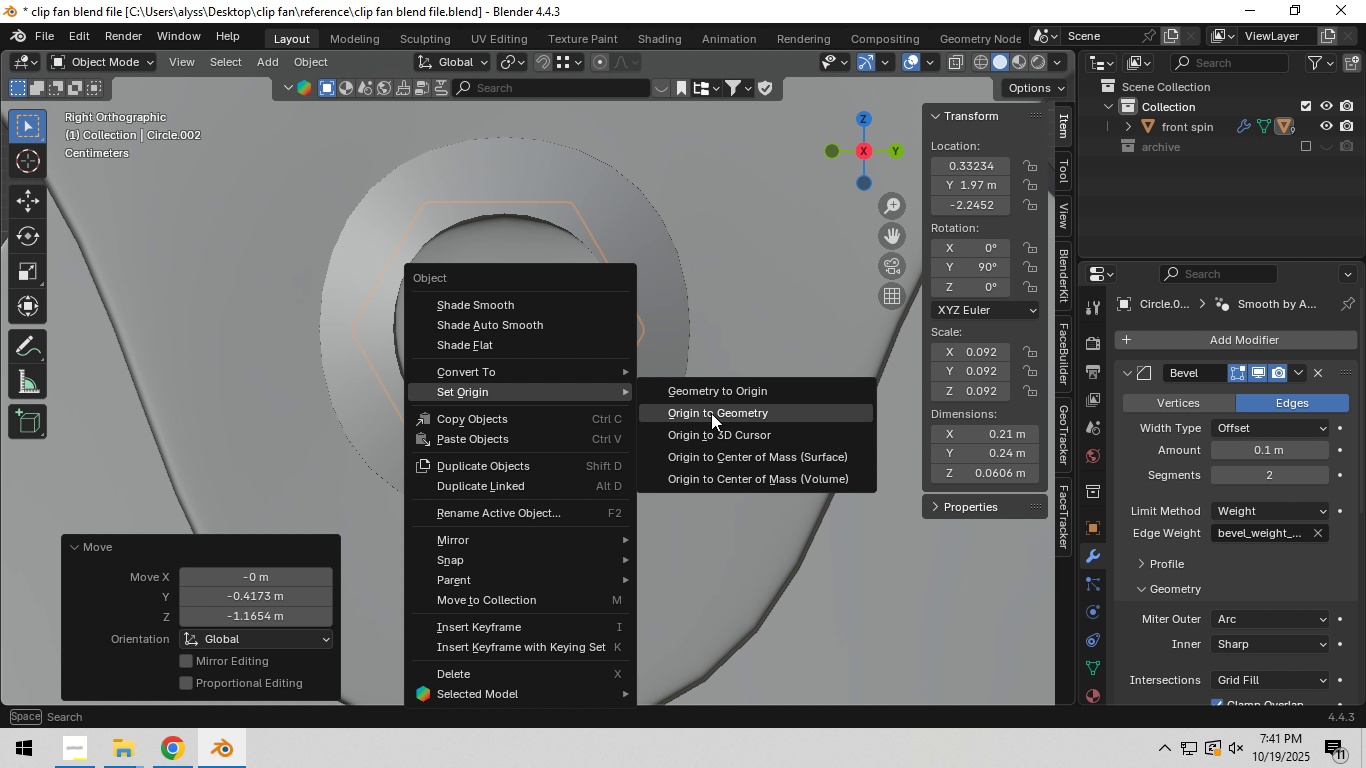 
left_click([711, 413])
 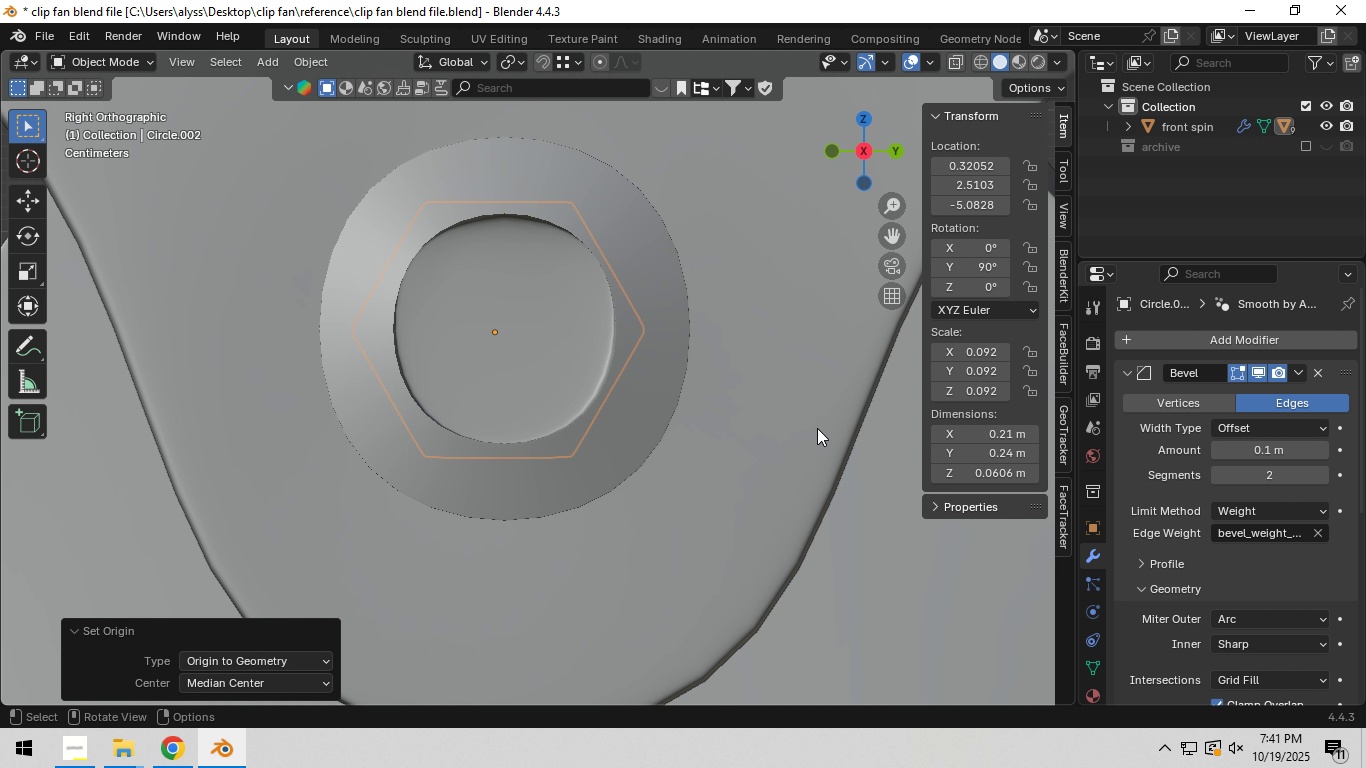 
type(sgy)
 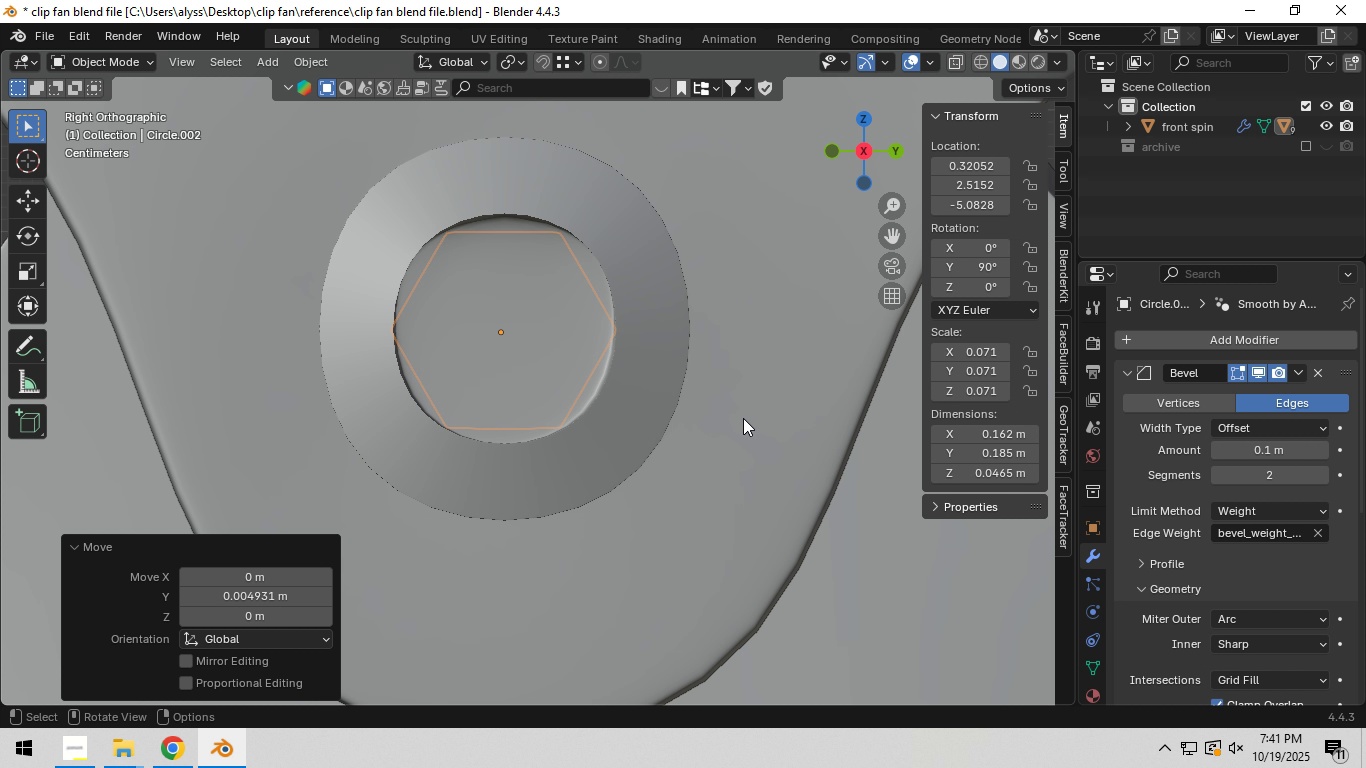 
left_click([743, 418])
 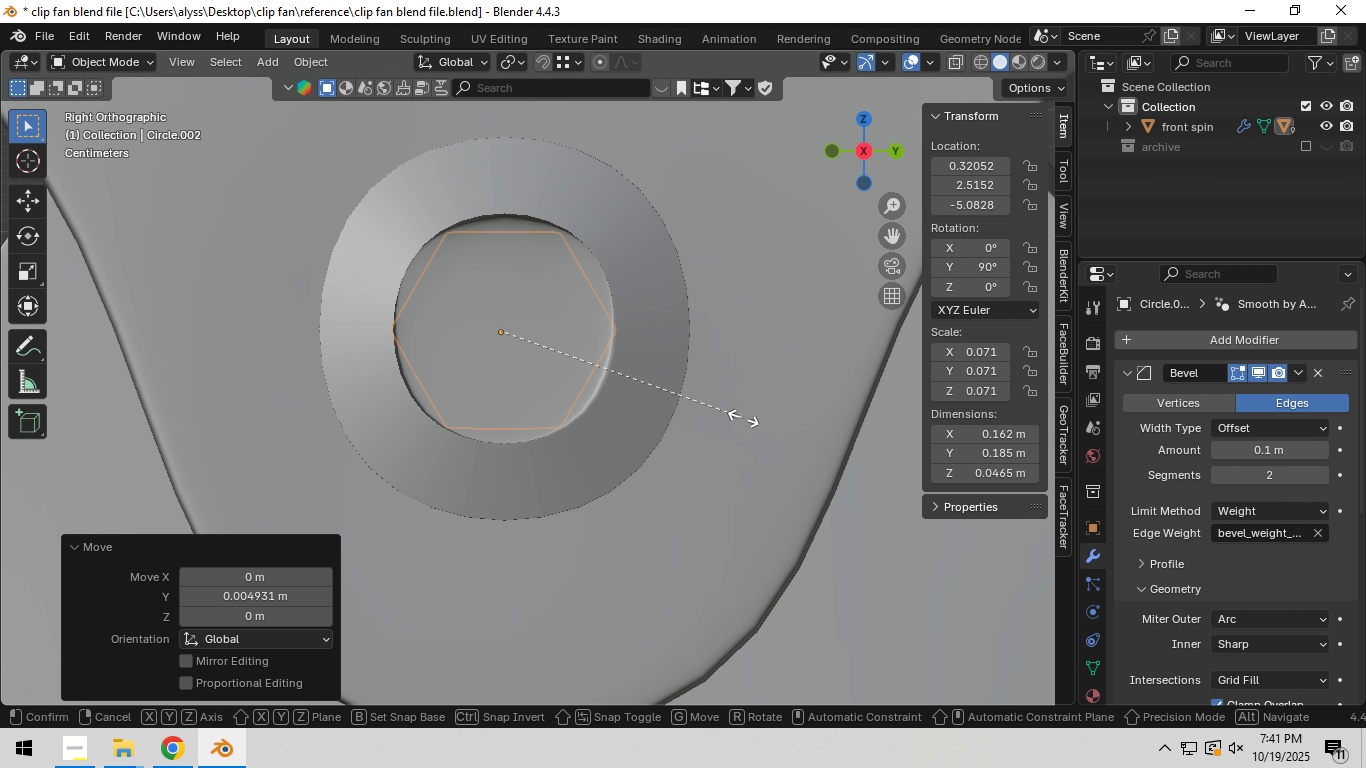 
key(S)
 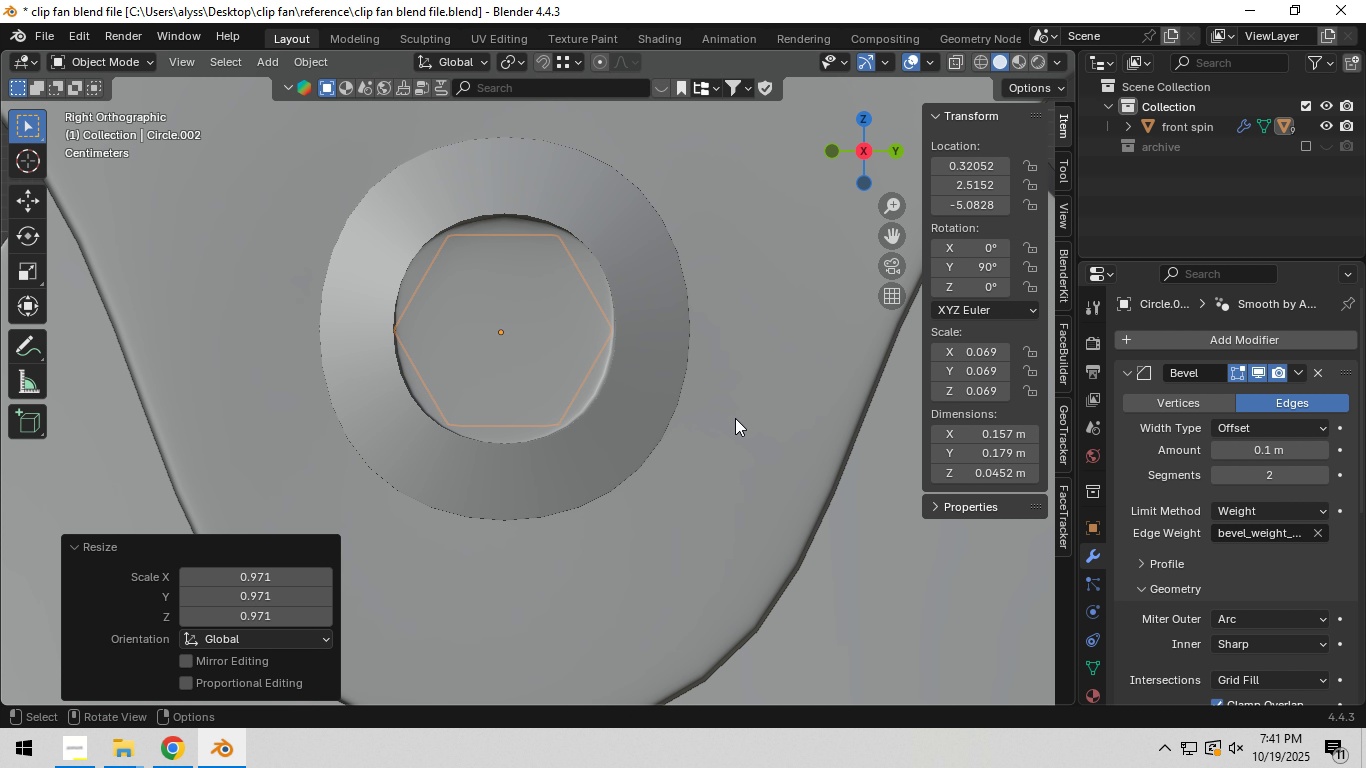 
left_click([735, 418])
 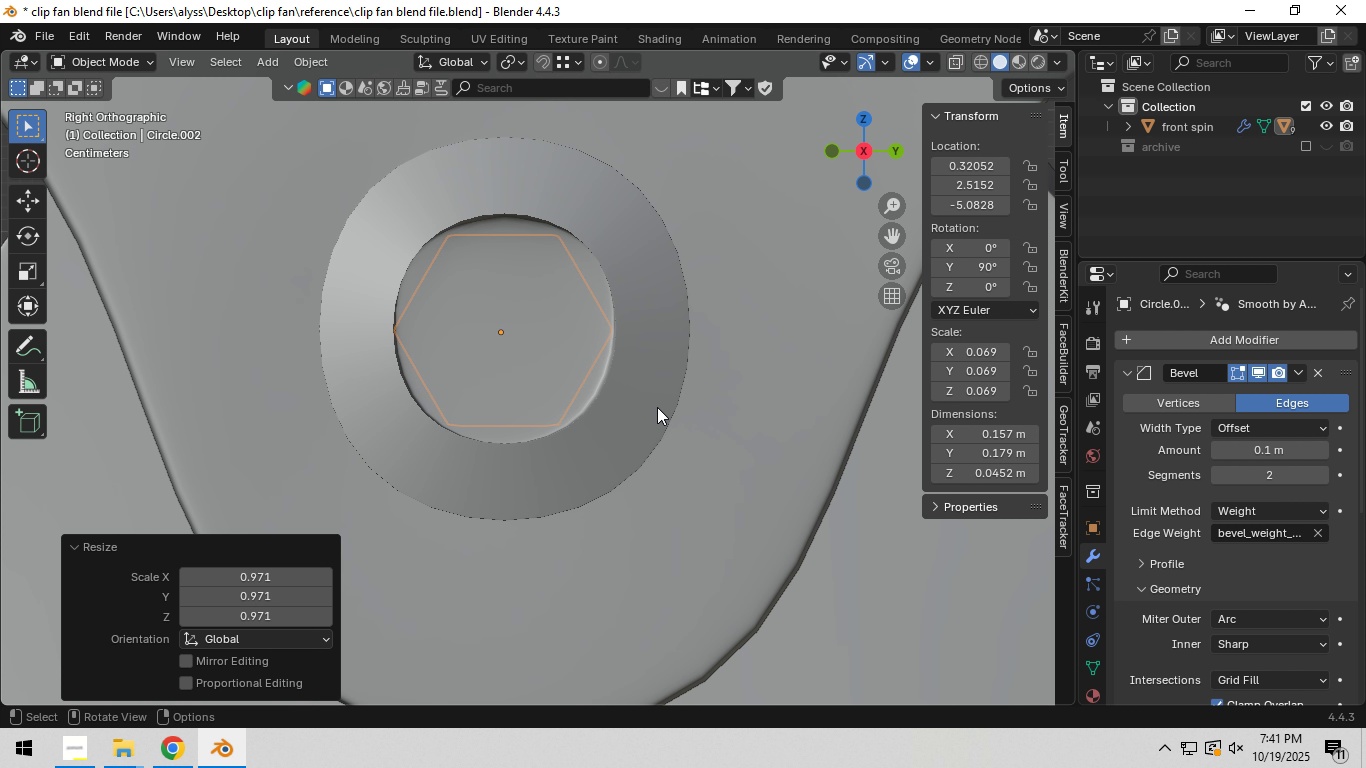 
hold_key(key=Backquote, duration=0.5)
 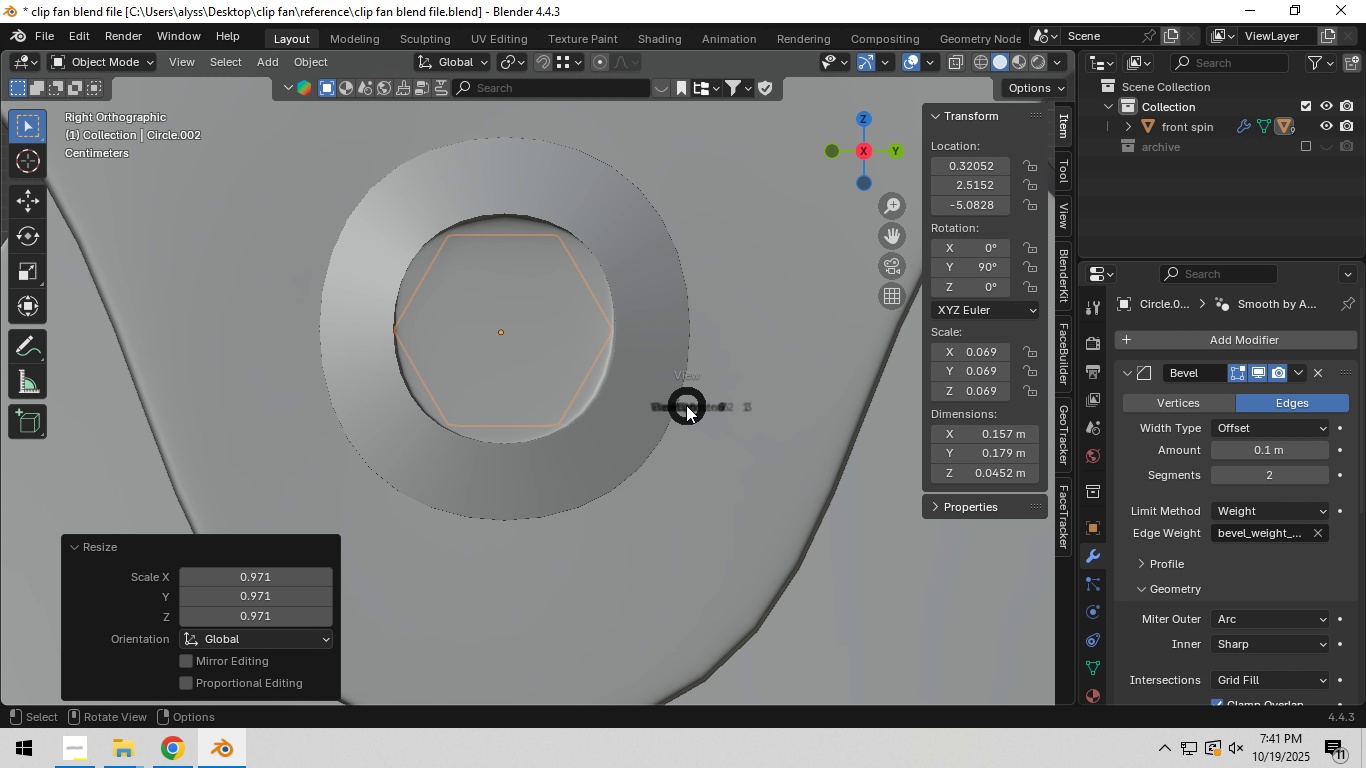 
hold_key(key=Backquote, duration=0.34)
 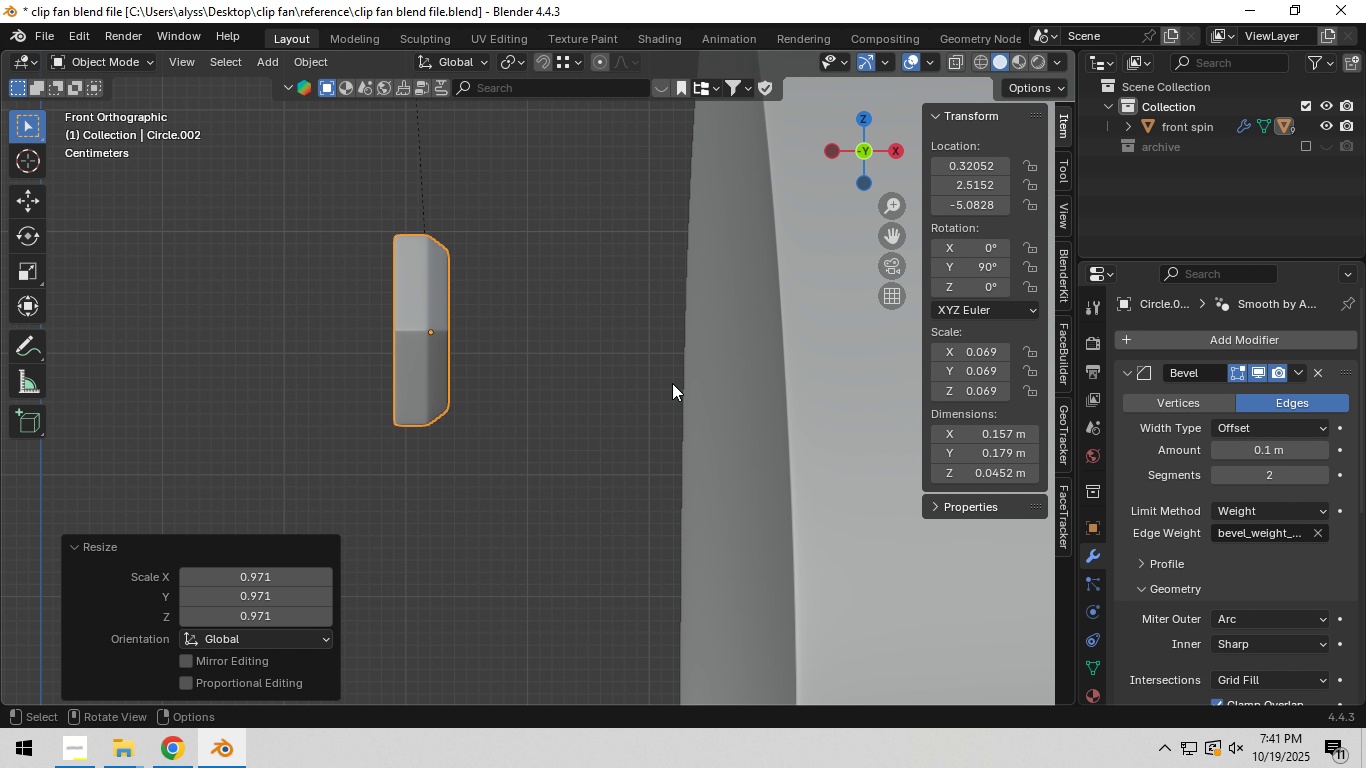 
hold_key(key=ShiftLeft, duration=0.34)
 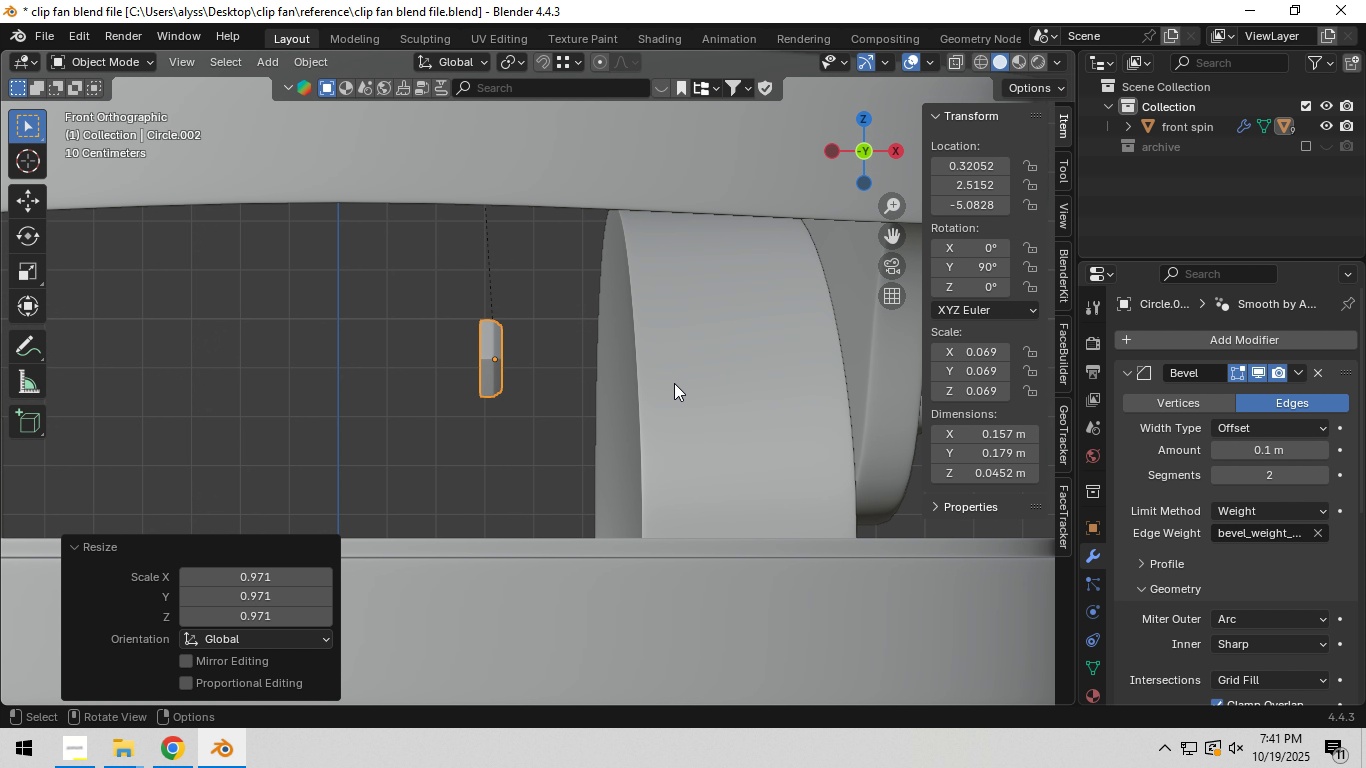 
scroll: coordinate [674, 383], scroll_direction: down, amount: 8.0
 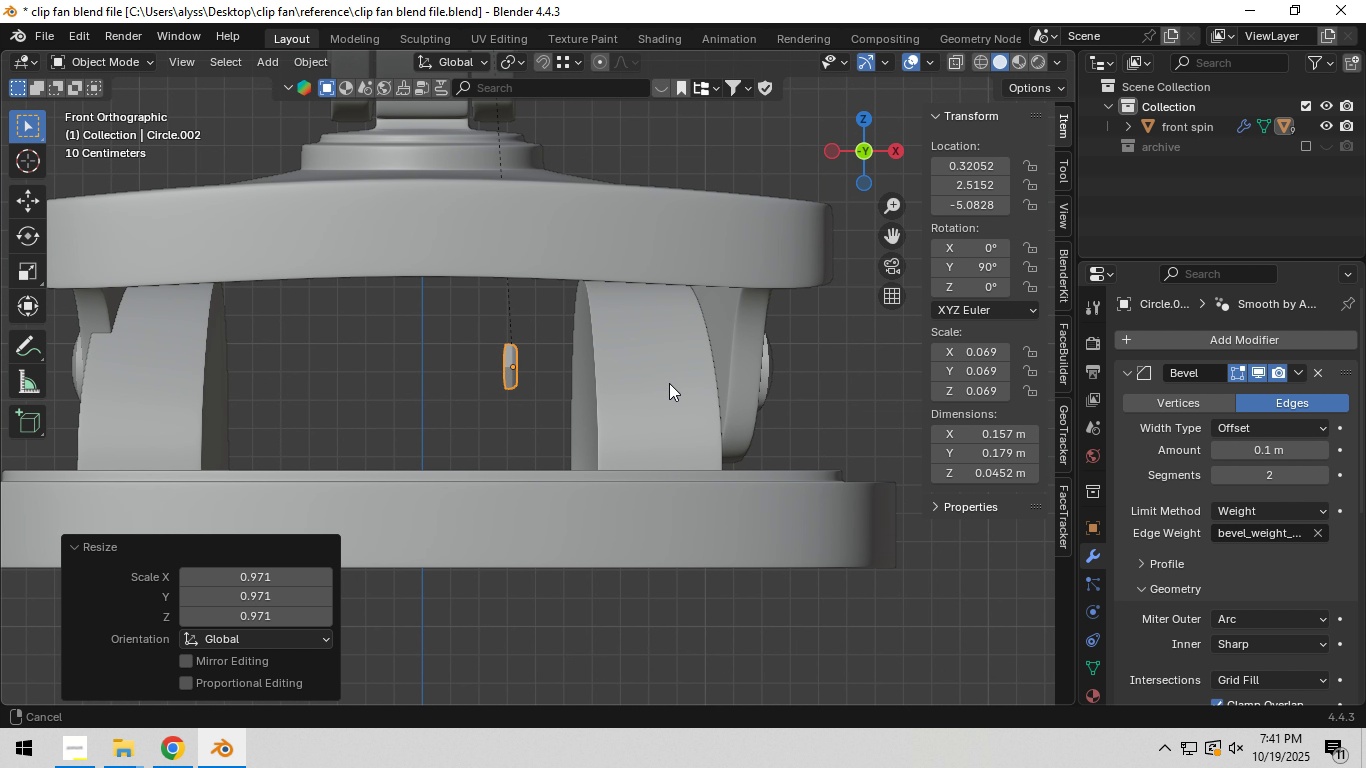 
hold_key(key=ShiftLeft, duration=0.42)
 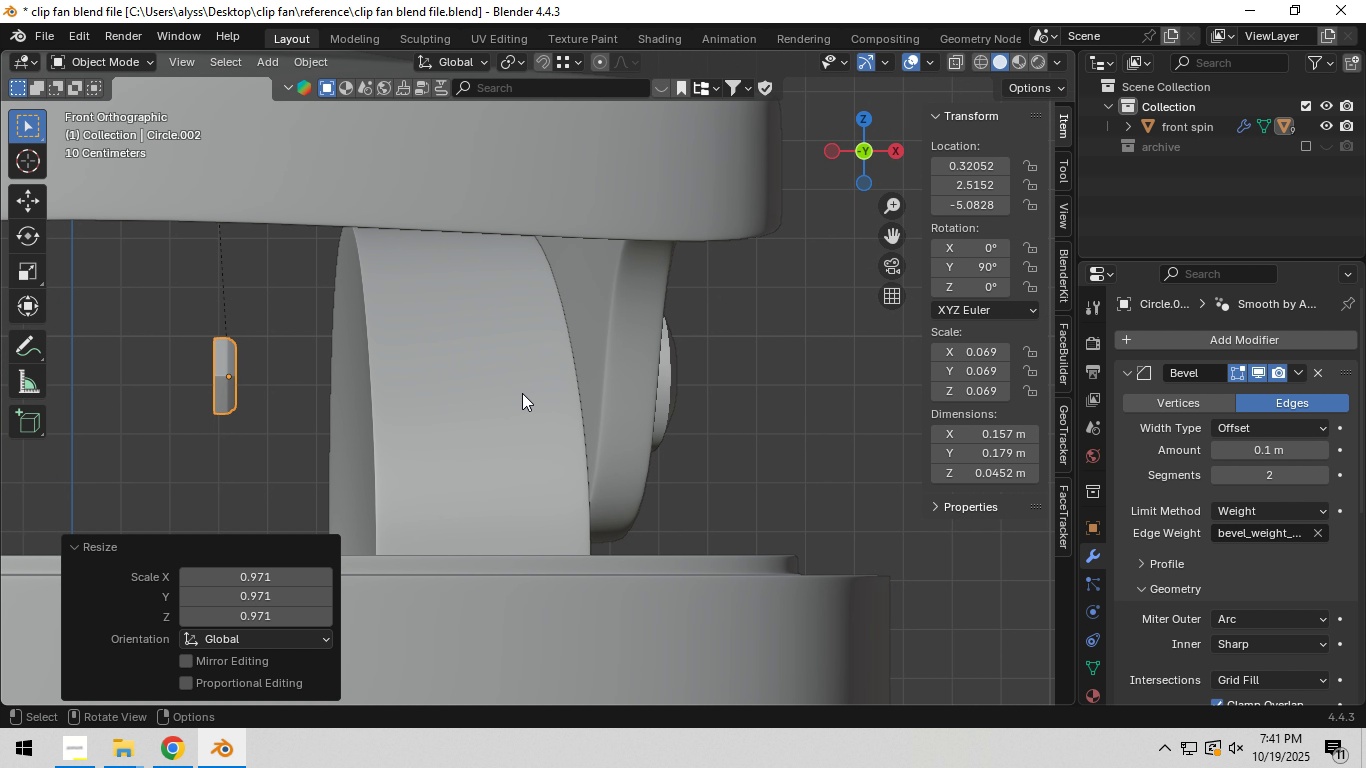 
scroll: coordinate [522, 393], scroll_direction: up, amount: 4.0
 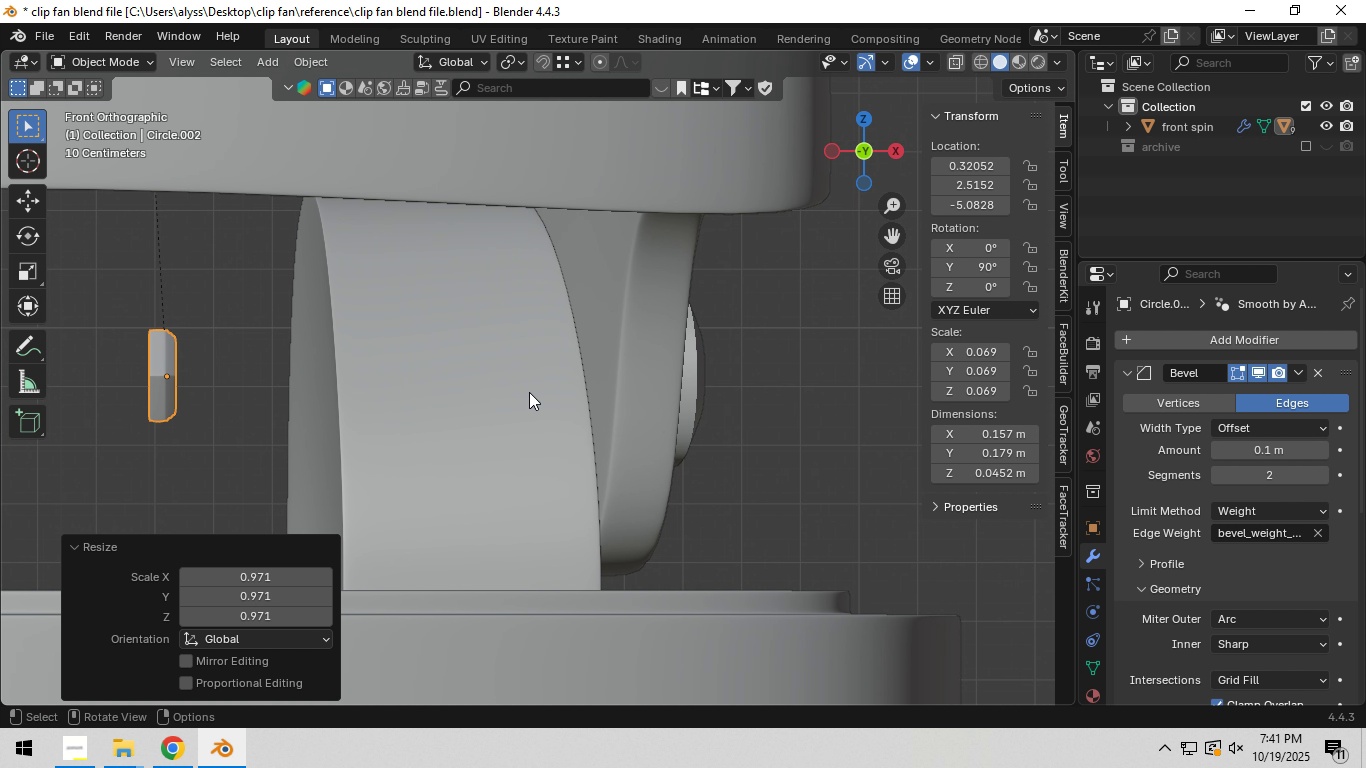 
type(zgx)
 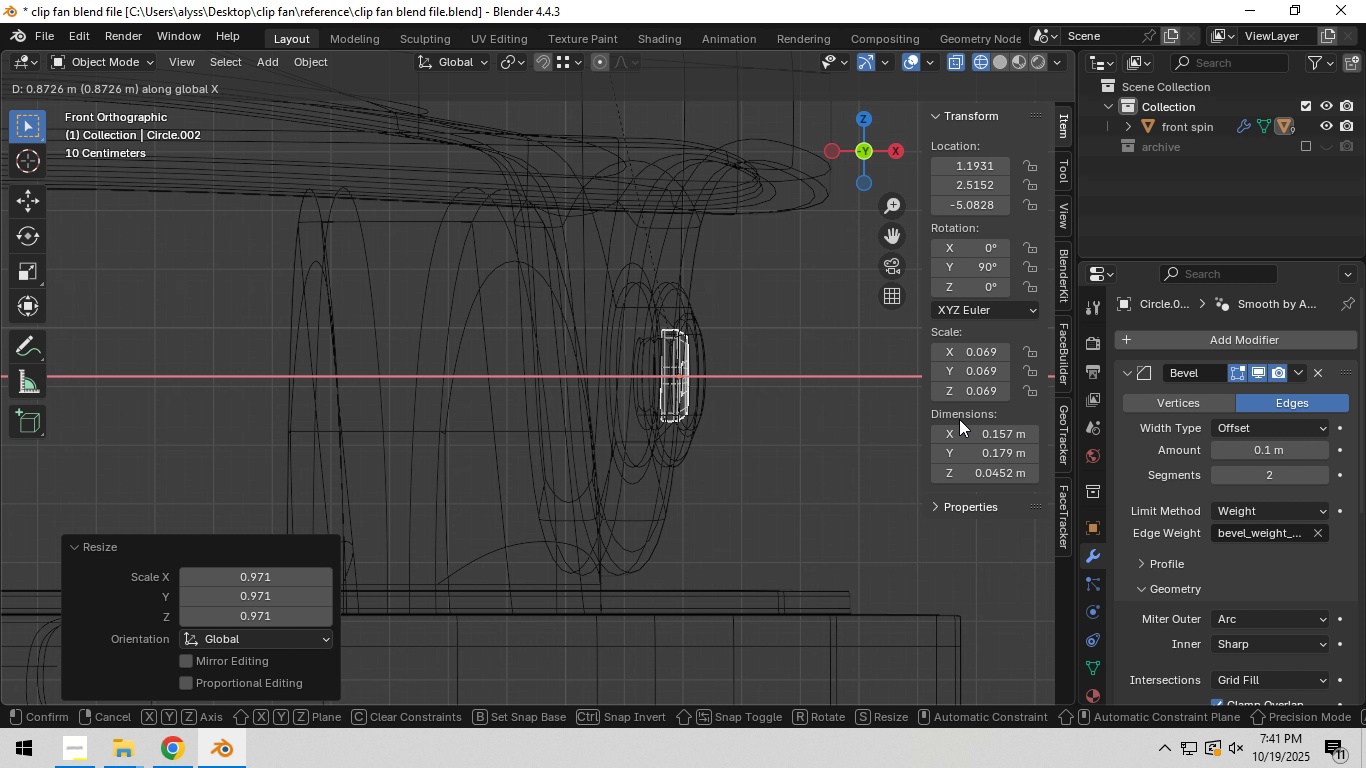 
left_click([959, 419])
 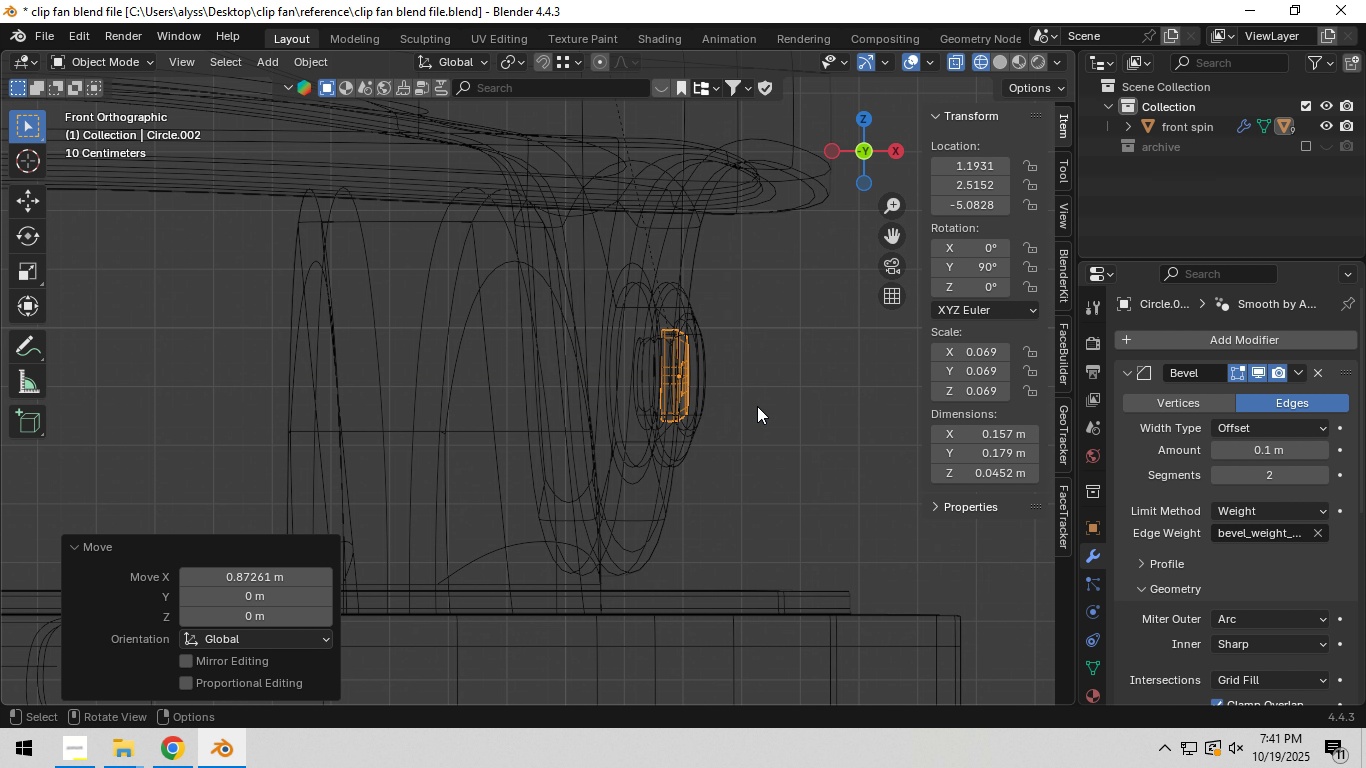 
key(Z)
 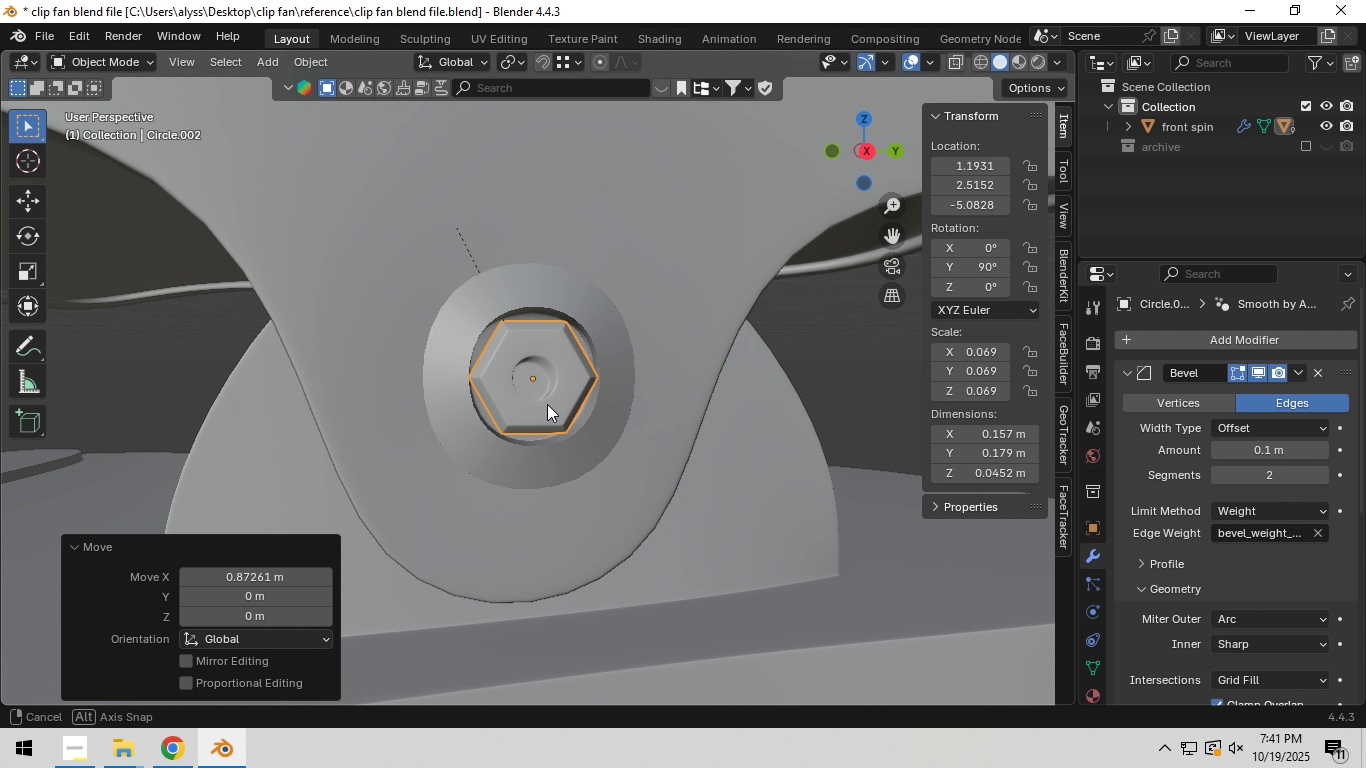 
scroll: coordinate [548, 404], scroll_direction: up, amount: 3.0
 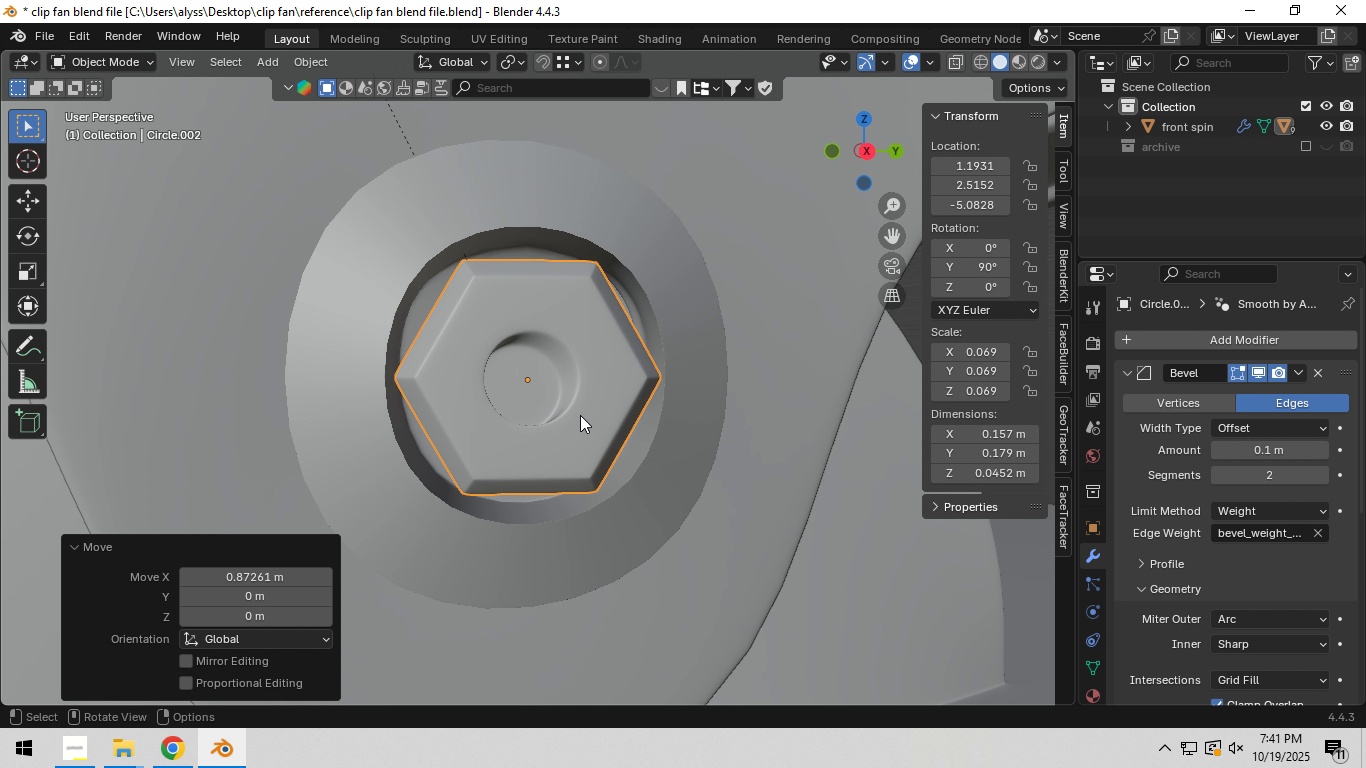 
key(Backquote)
 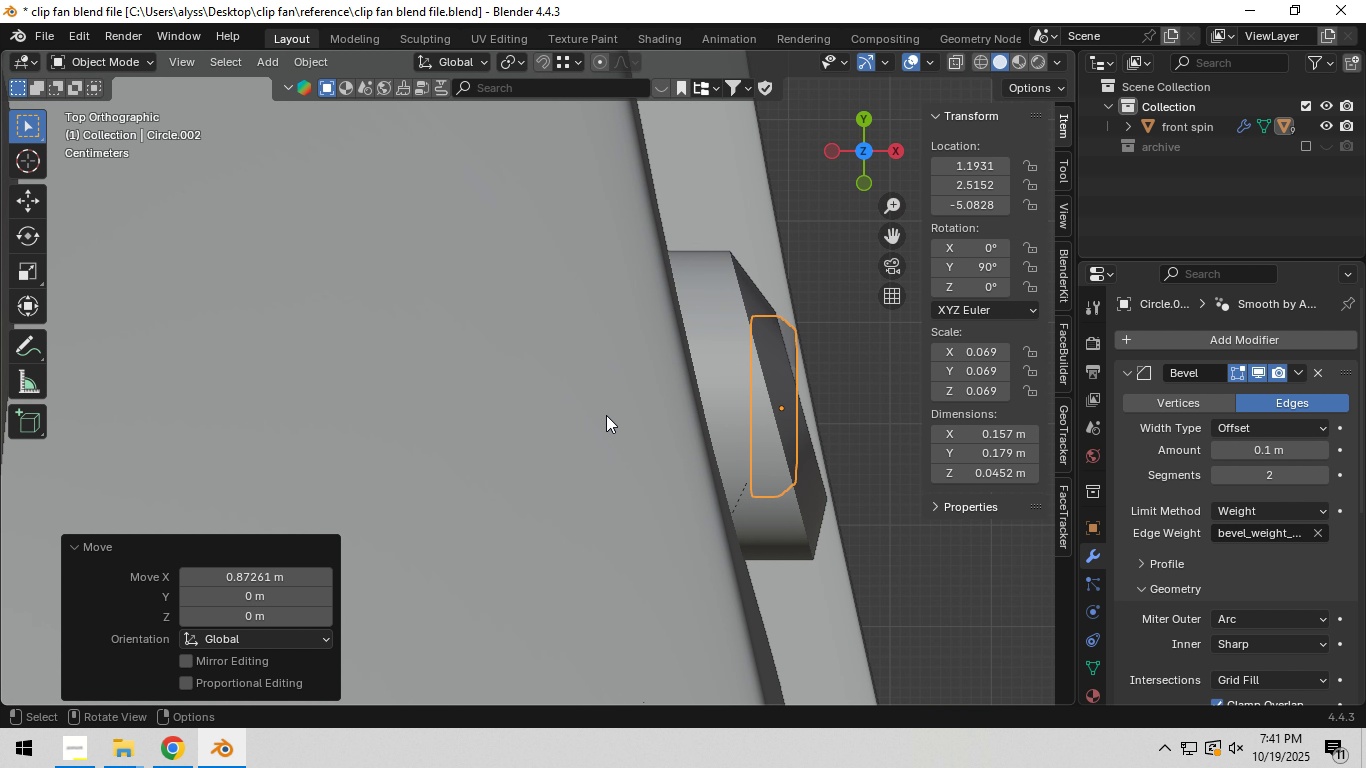 
key(Shift+ShiftLeft)
 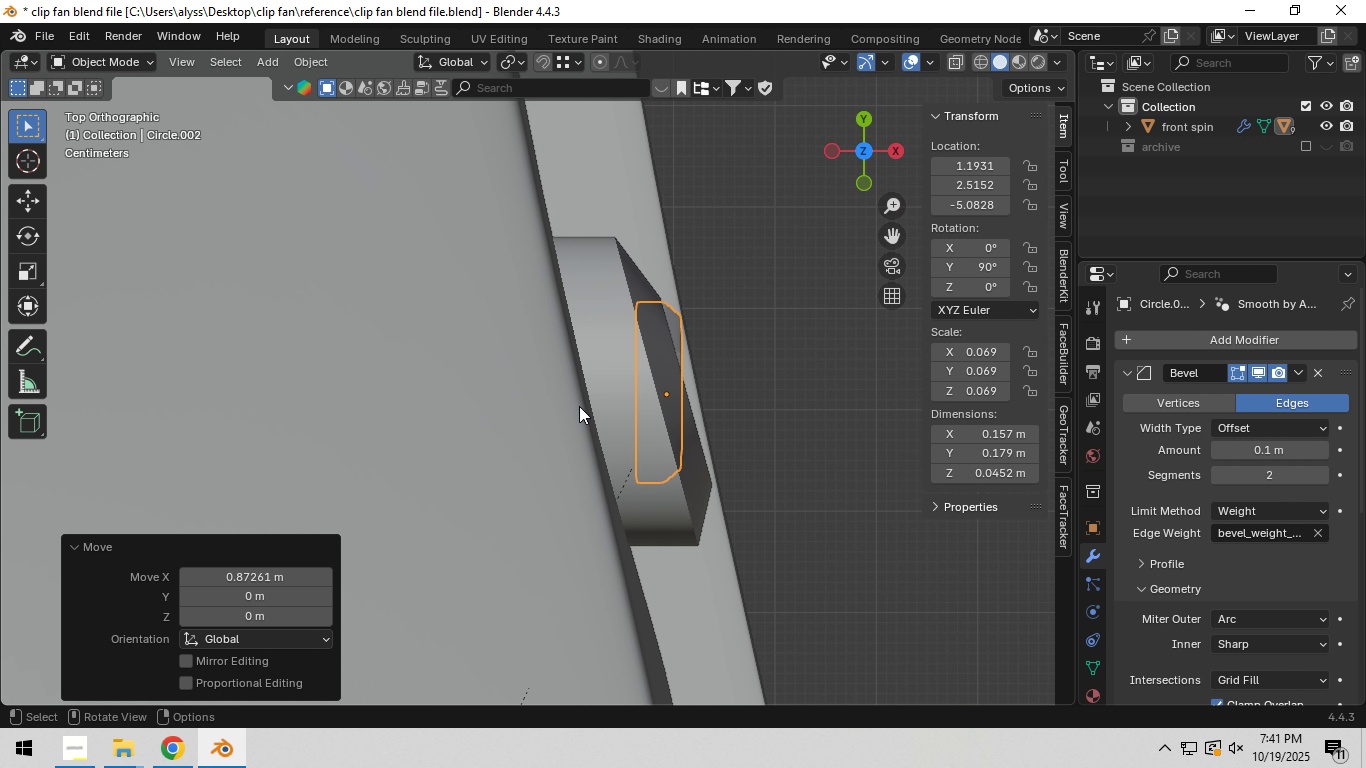 
key(Z)
 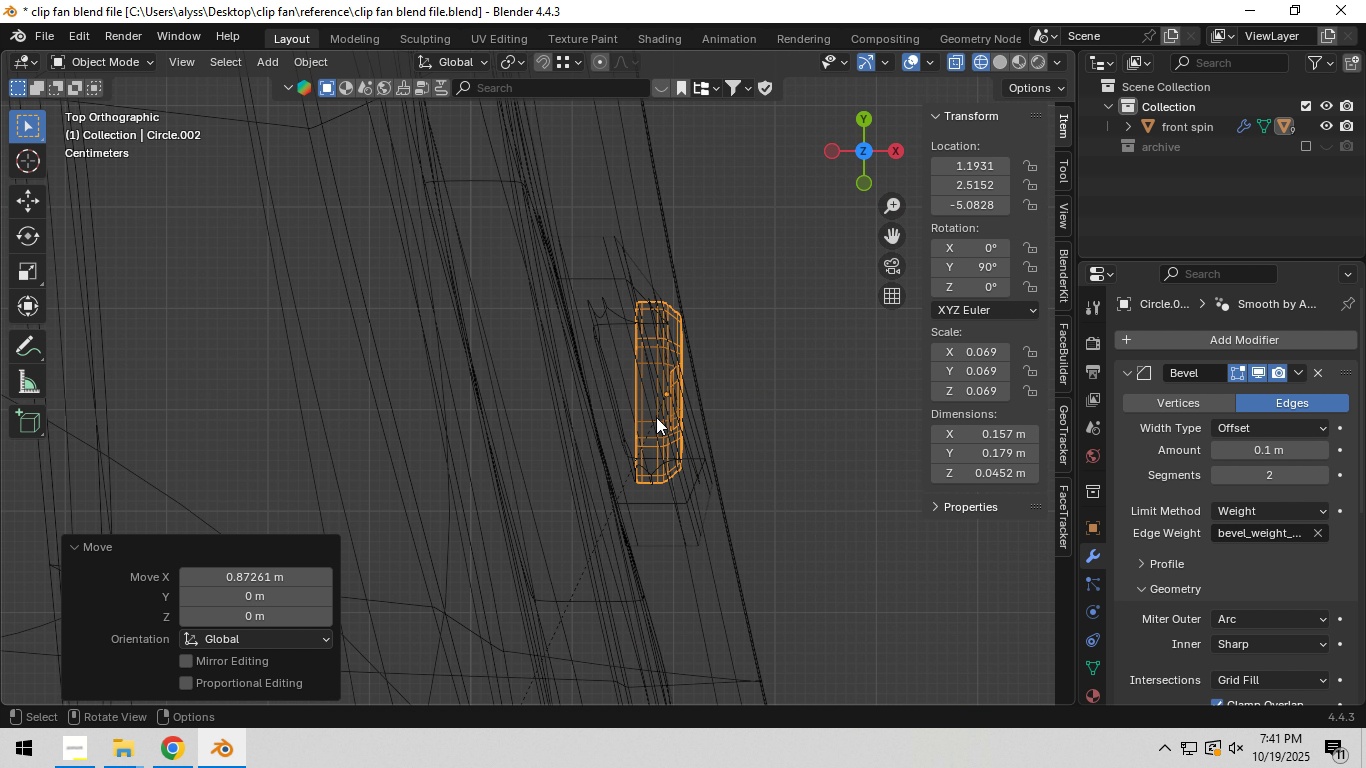 
key(Shift+ShiftLeft)
 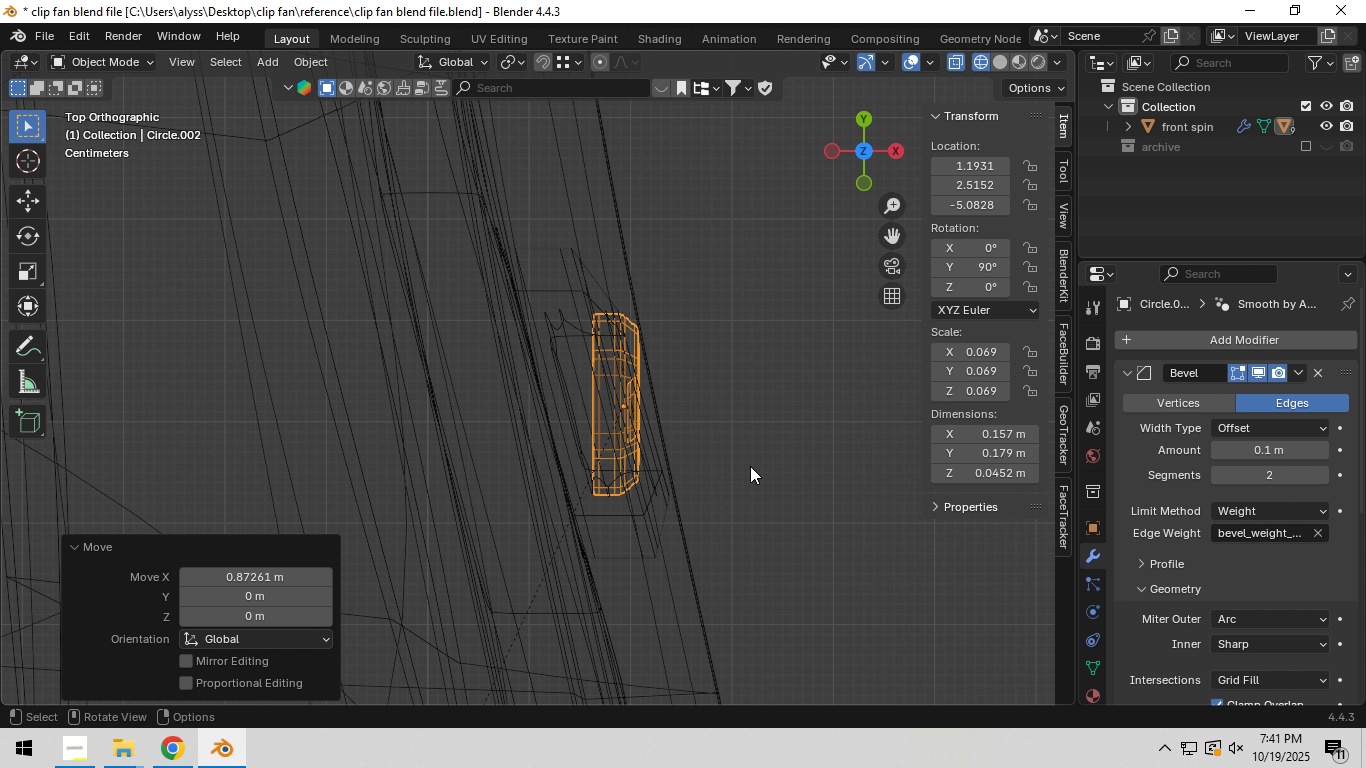 
key(R)
 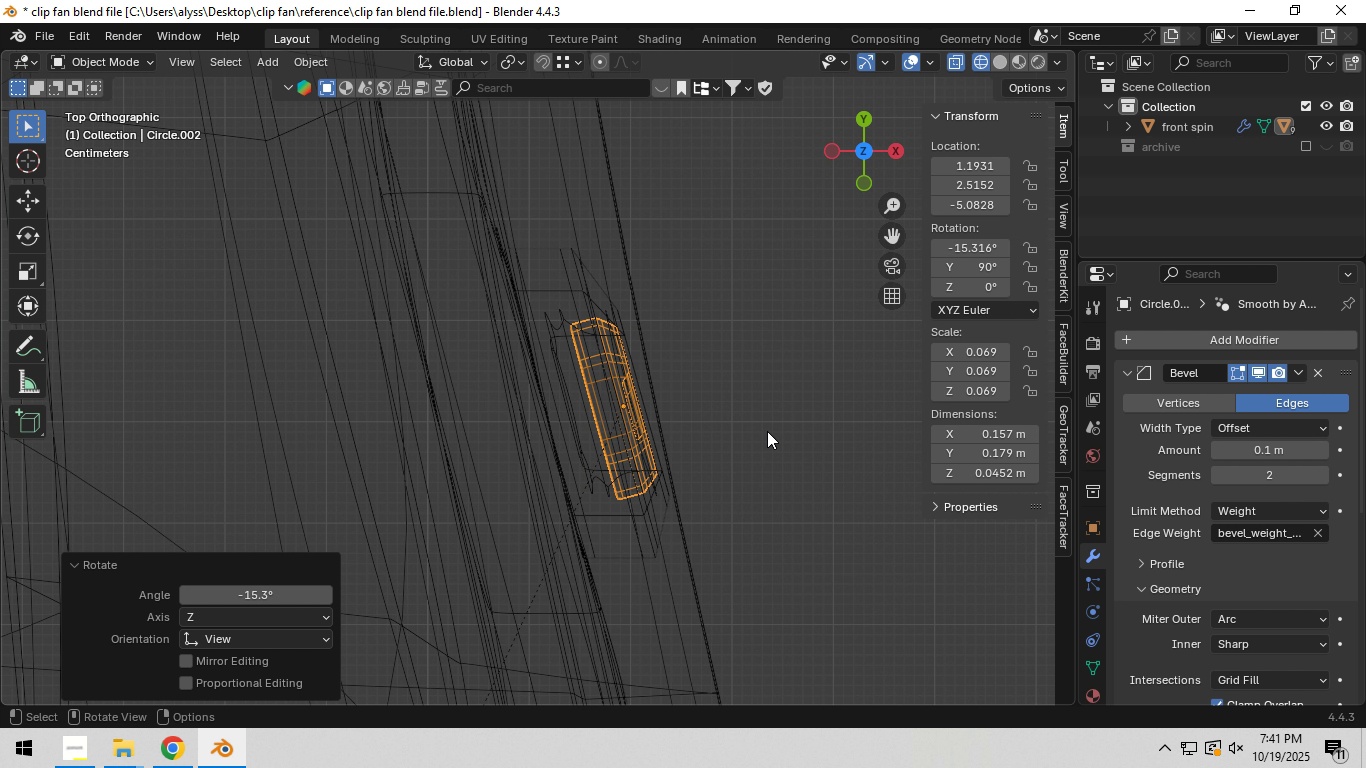 
left_click([767, 431])
 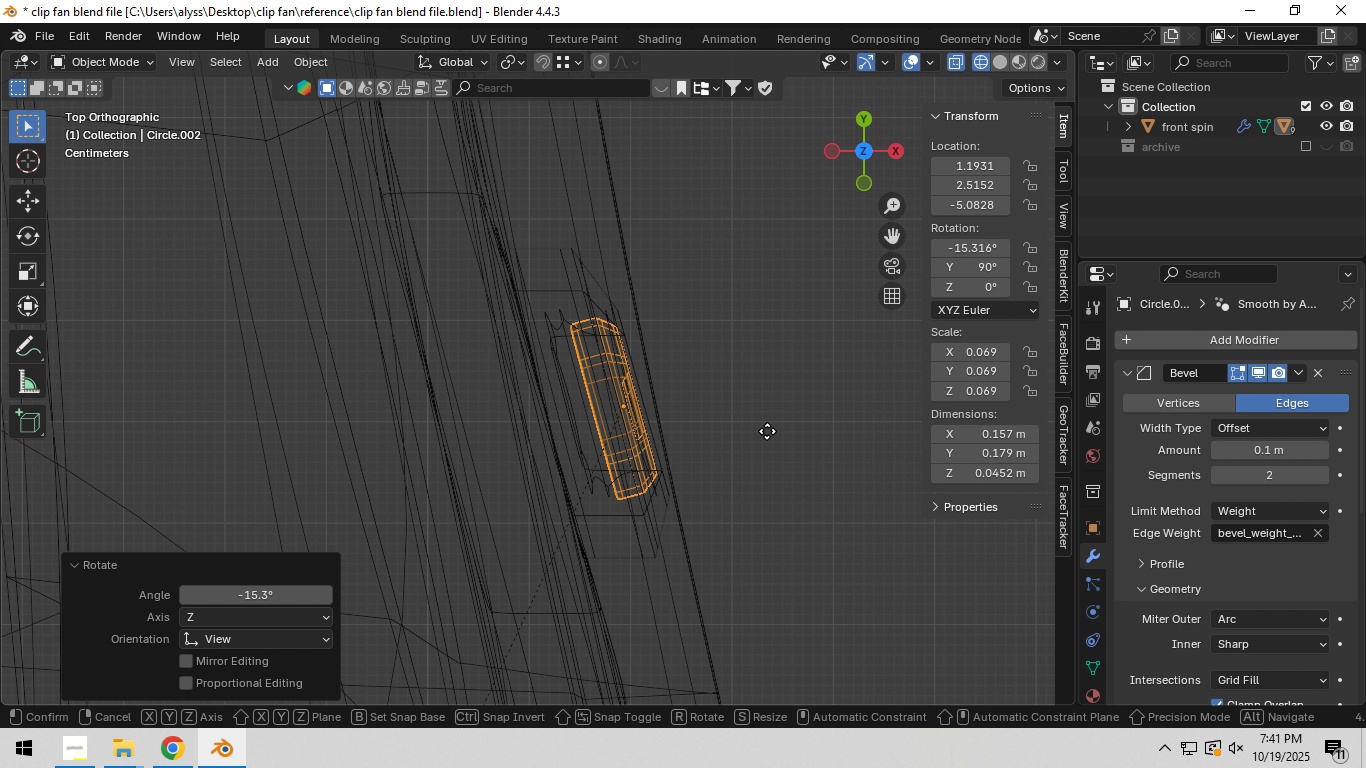 
key(G)
 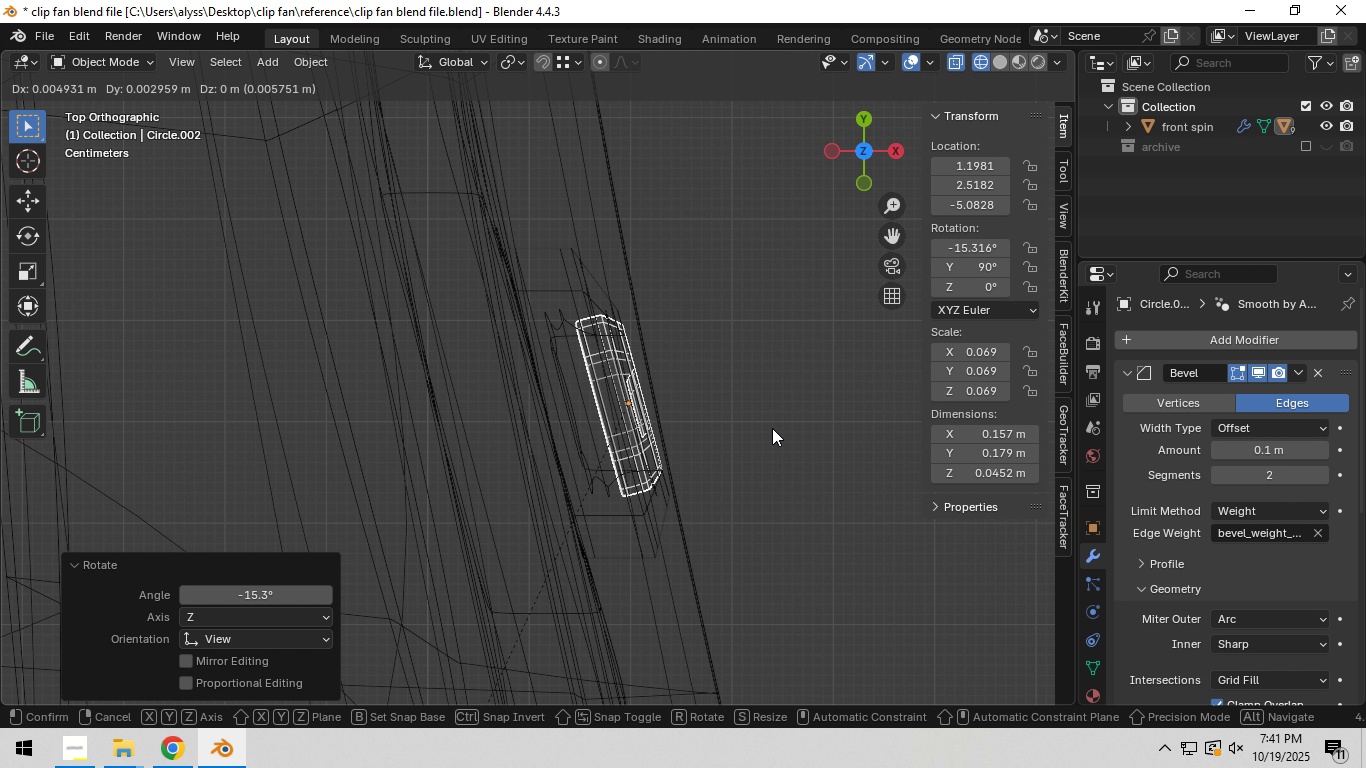 
left_click([772, 428])
 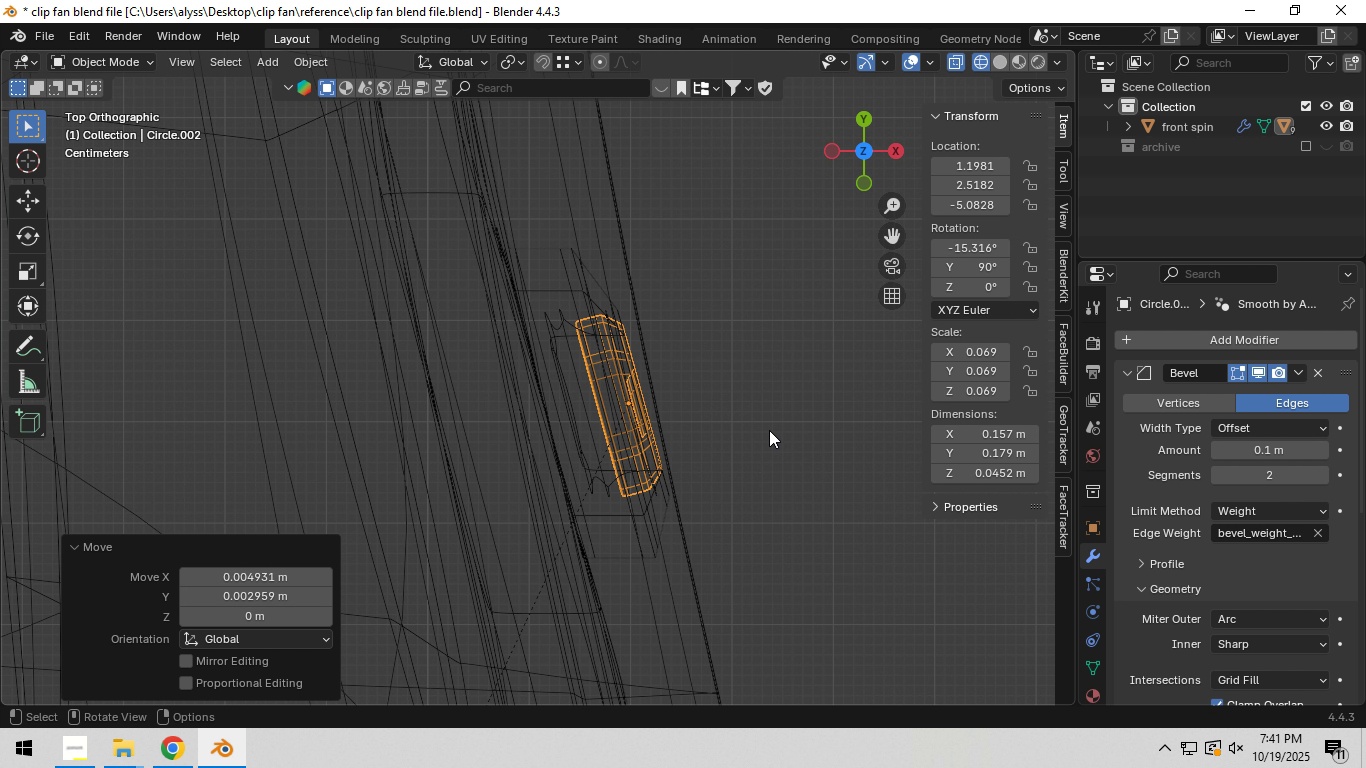 
scroll: coordinate [769, 430], scroll_direction: down, amount: 5.0
 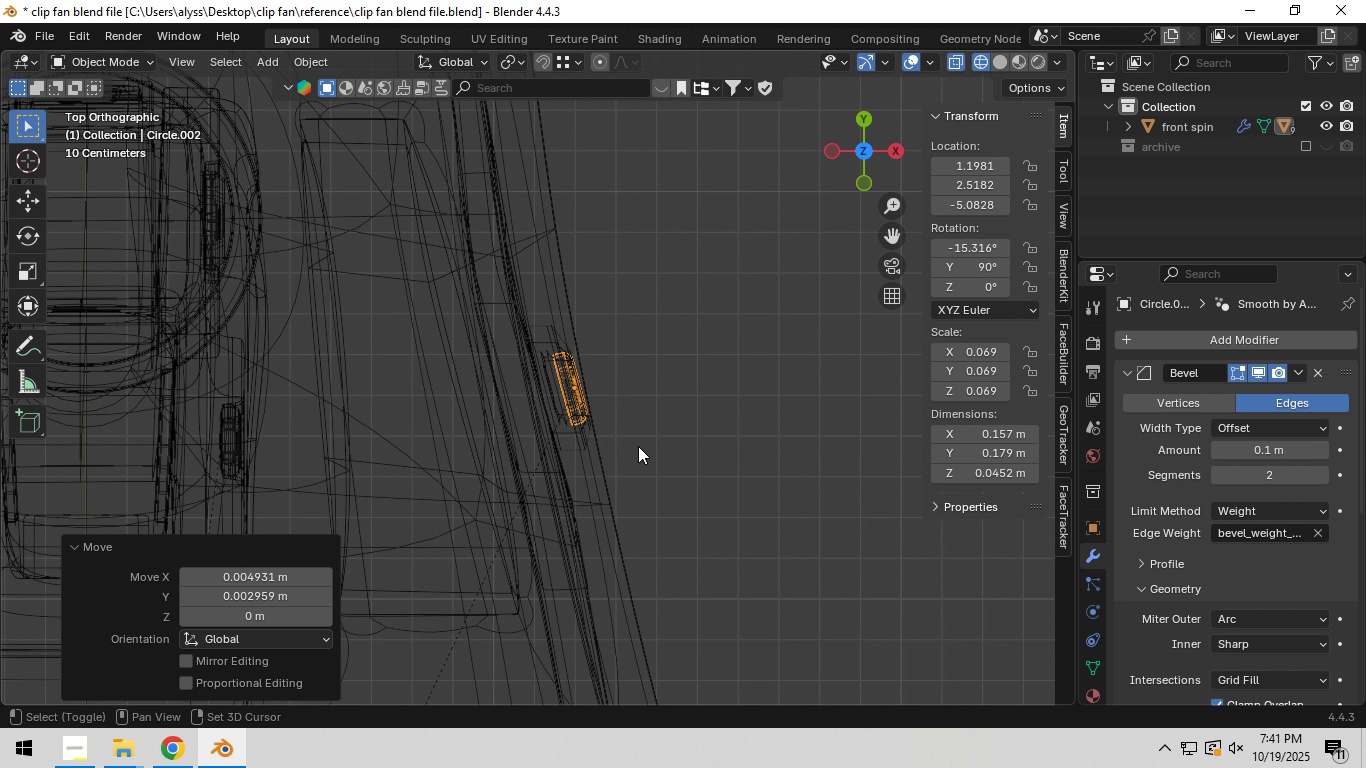 
hold_key(key=ShiftLeft, duration=0.46)
 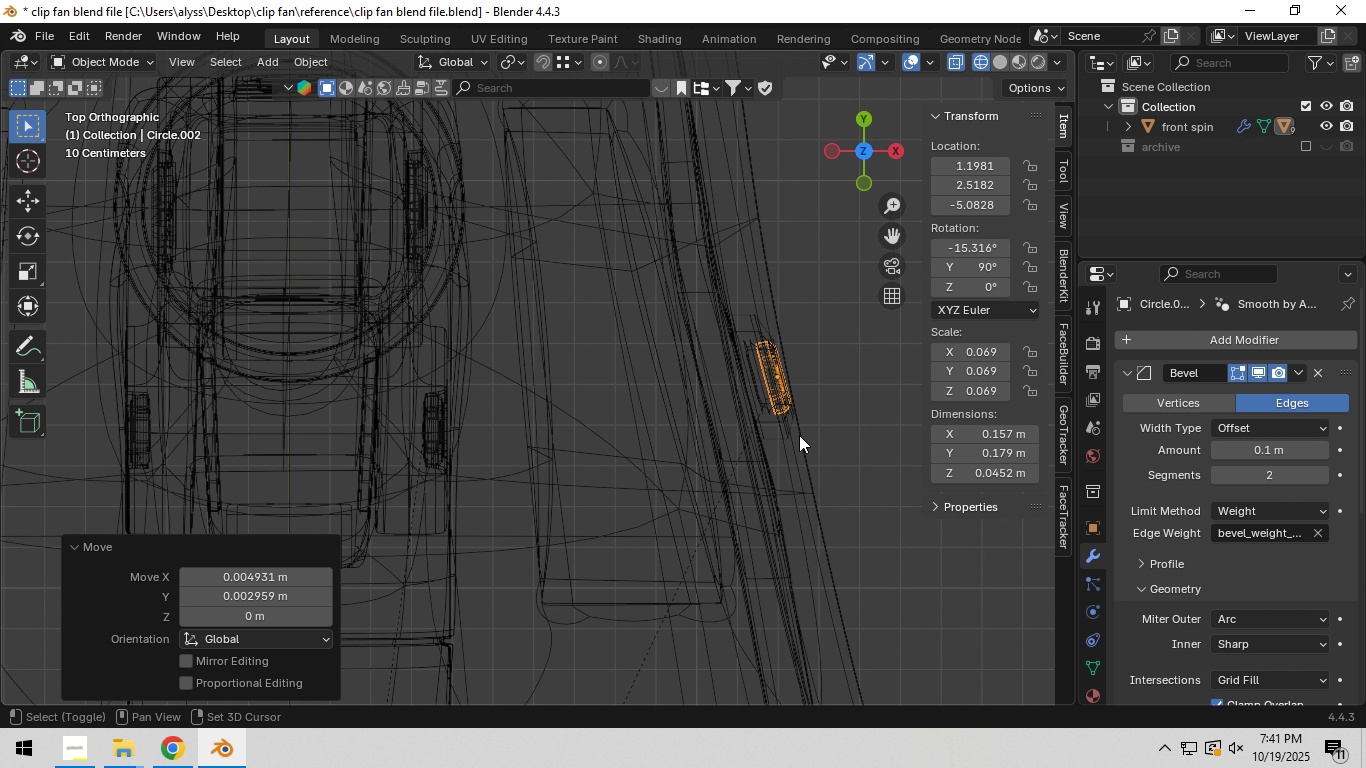 
hold_key(key=ShiftLeft, duration=0.64)
 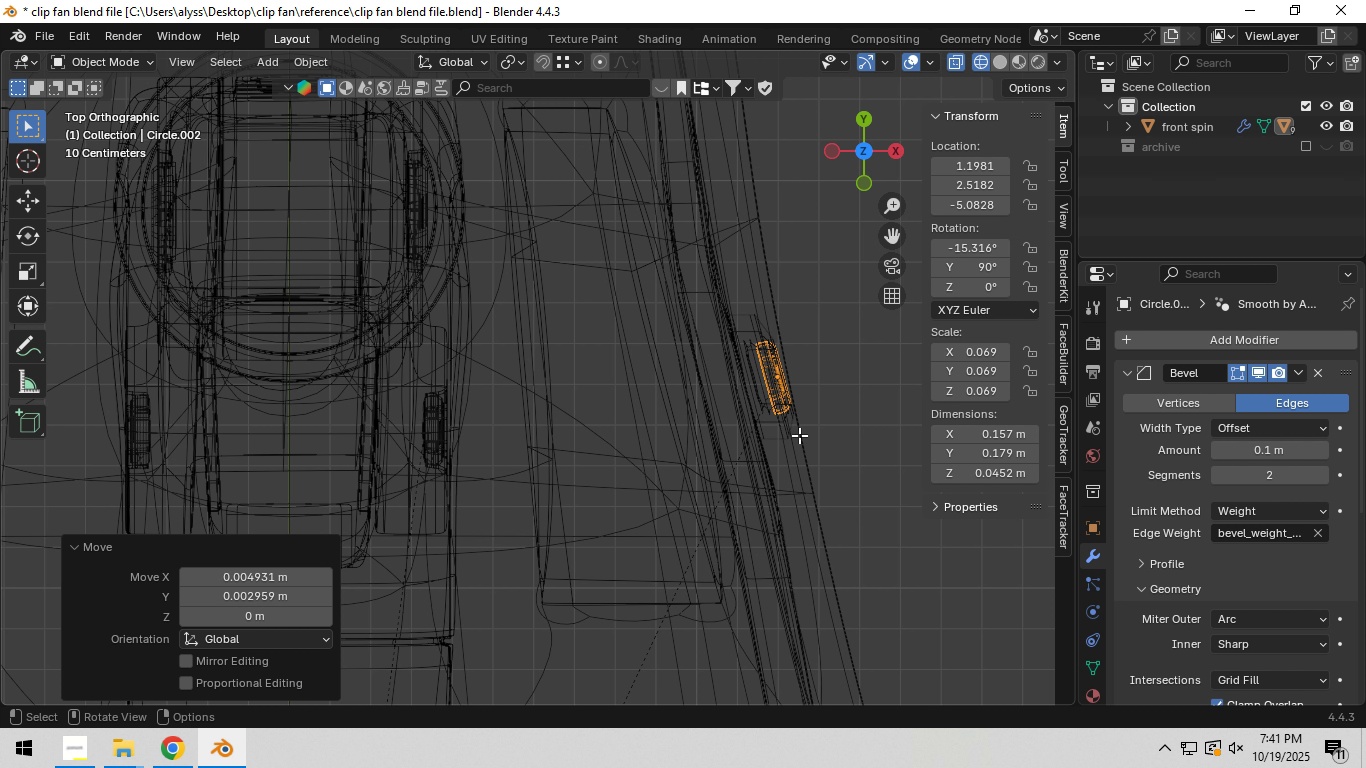 
key(Tab)
type(aD)
 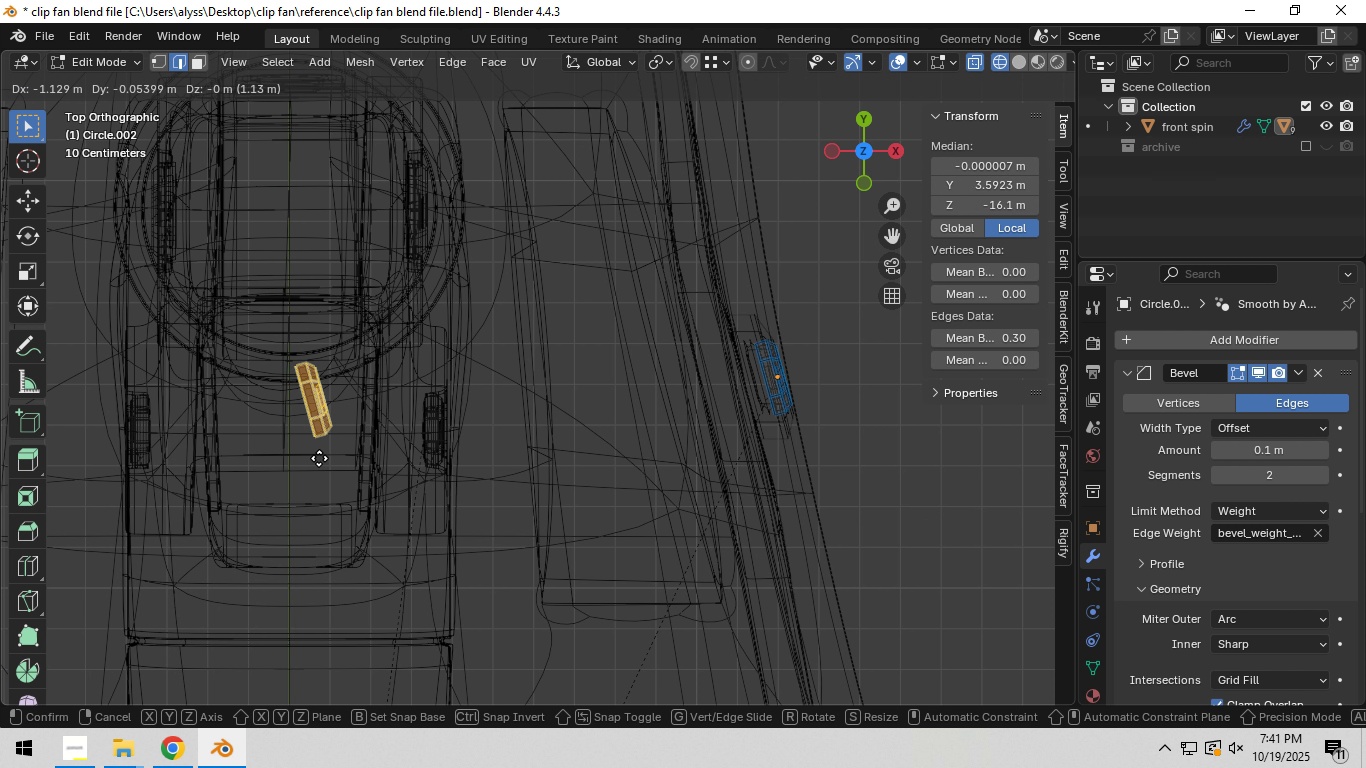 
left_click([190, 471])
 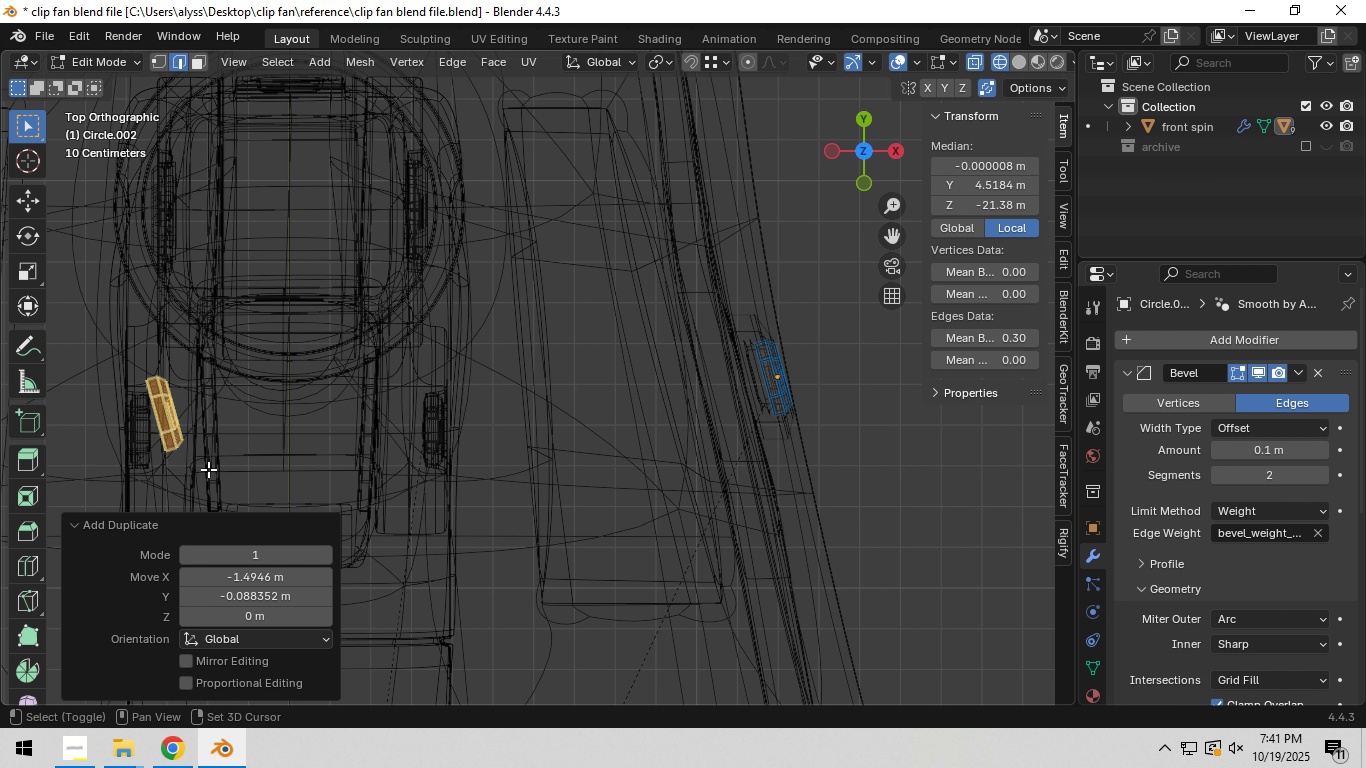 
hold_key(key=ShiftLeft, duration=0.51)
 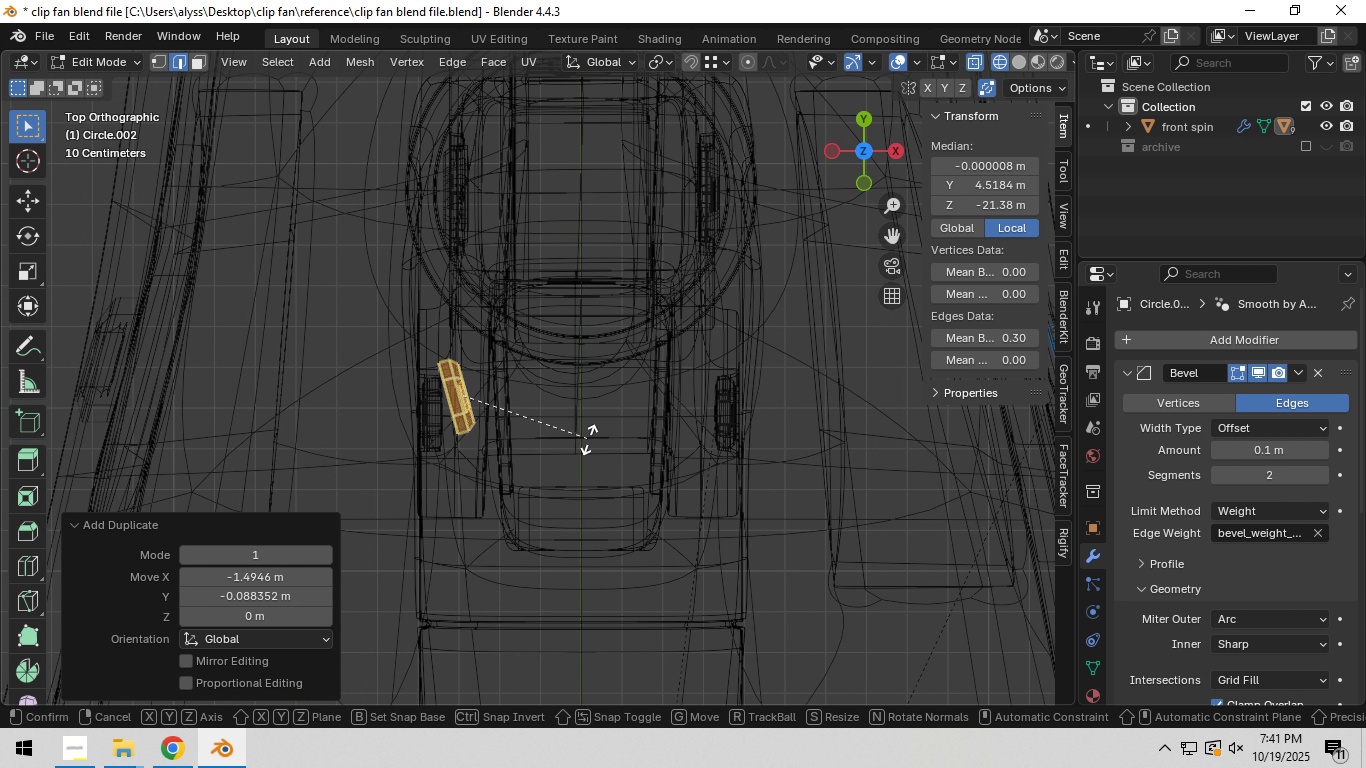 
type(rz180)
key(NumpadEnter)
type(g)
 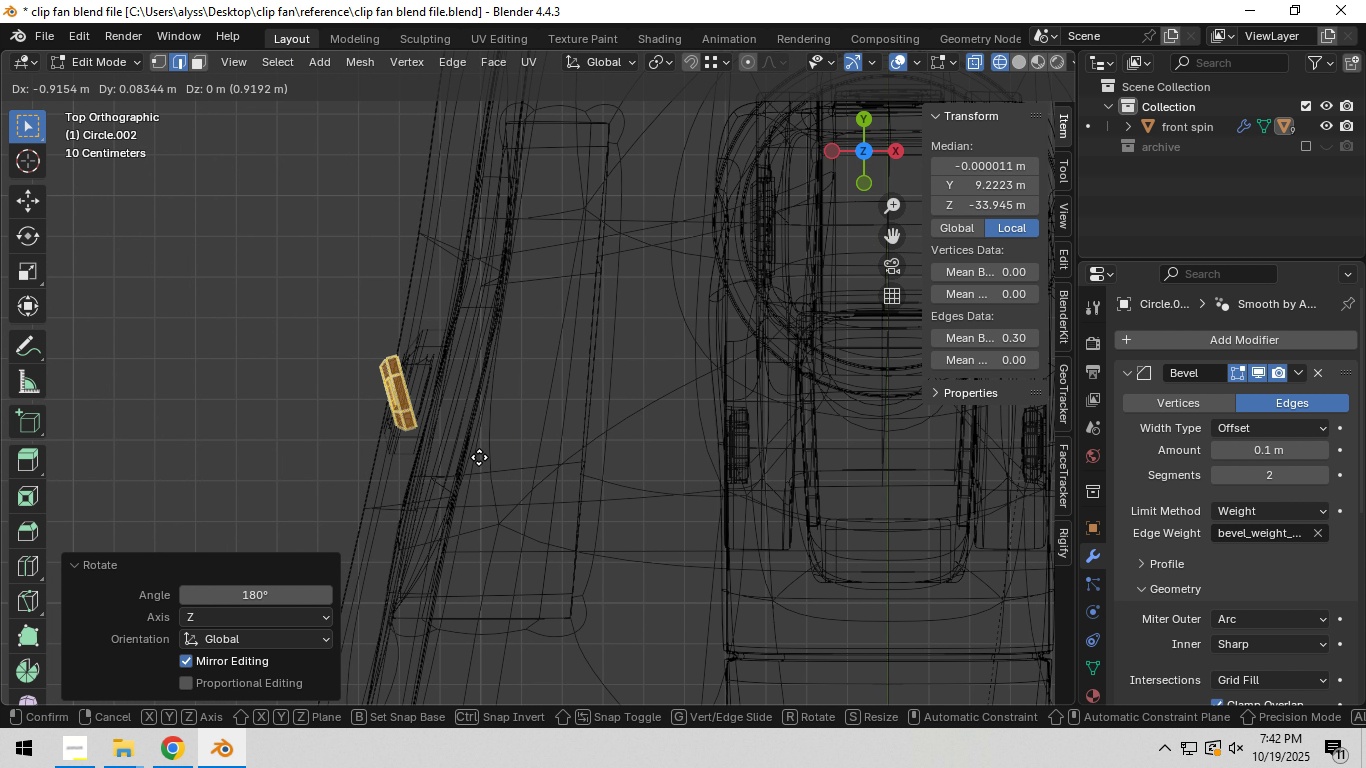 
left_click([483, 457])
 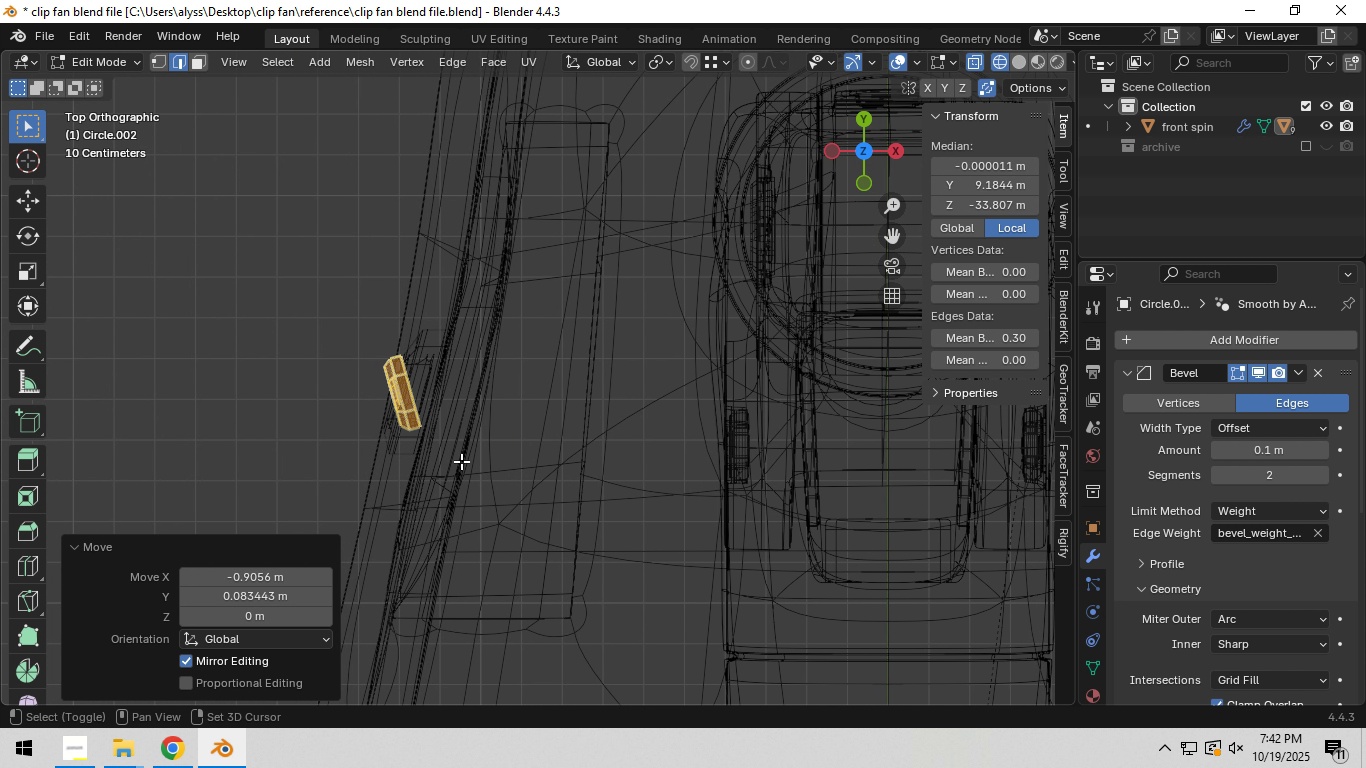 
key(Shift+ShiftLeft)
 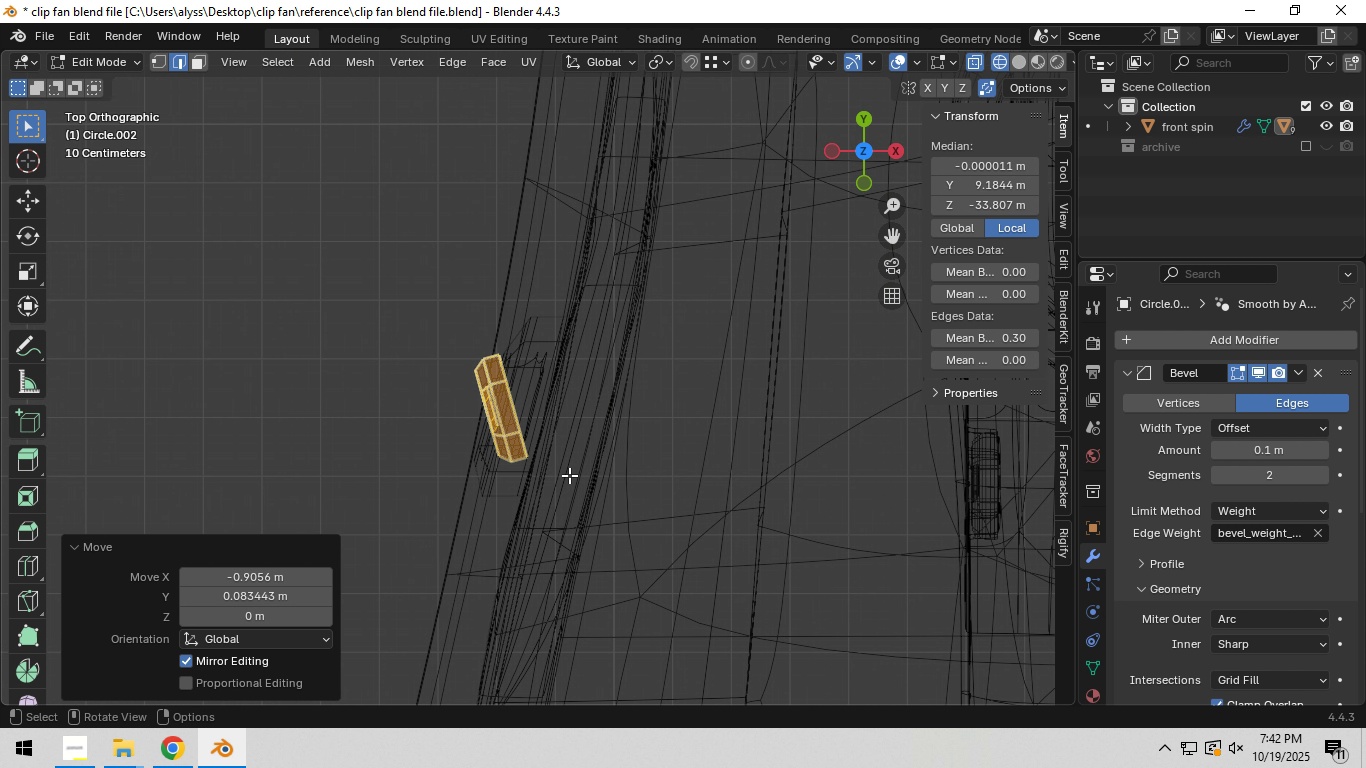 
scroll: coordinate [569, 475], scroll_direction: up, amount: 6.0
 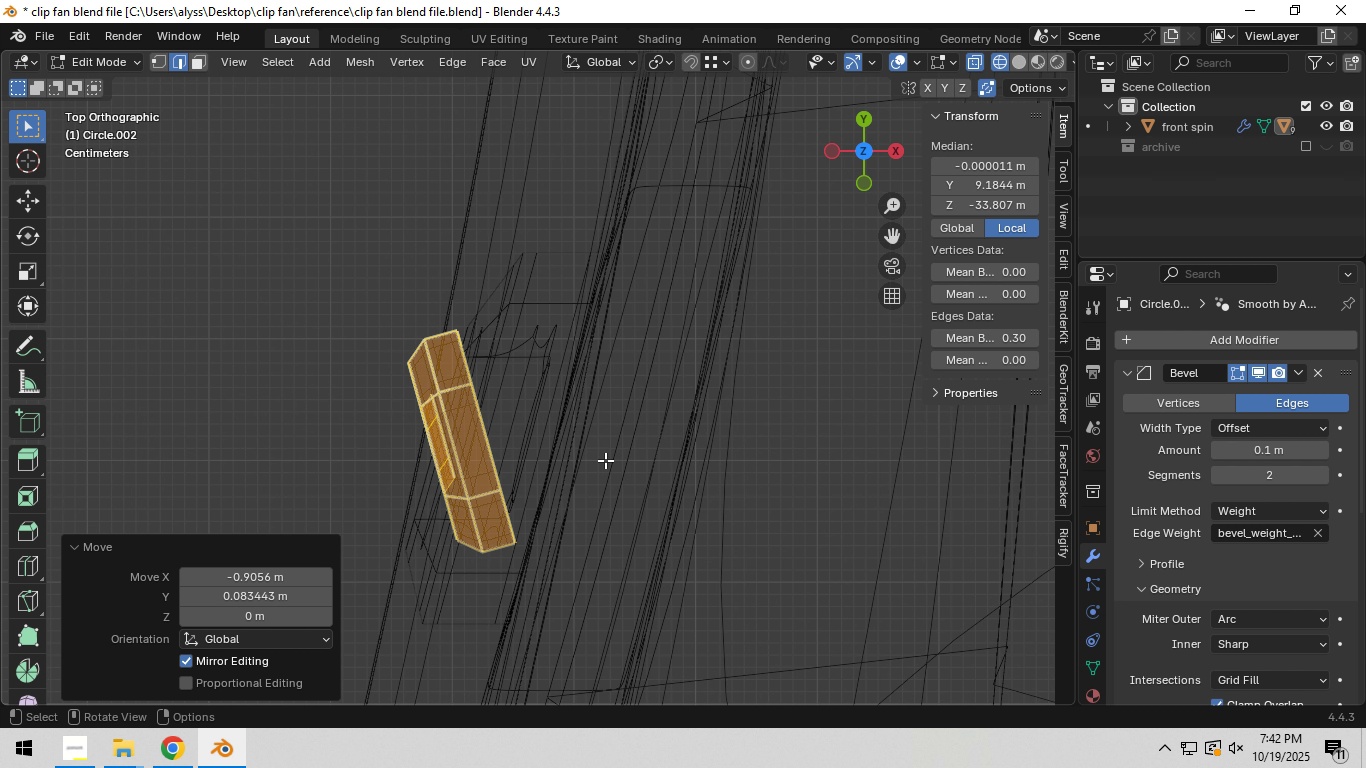 
key(R)
 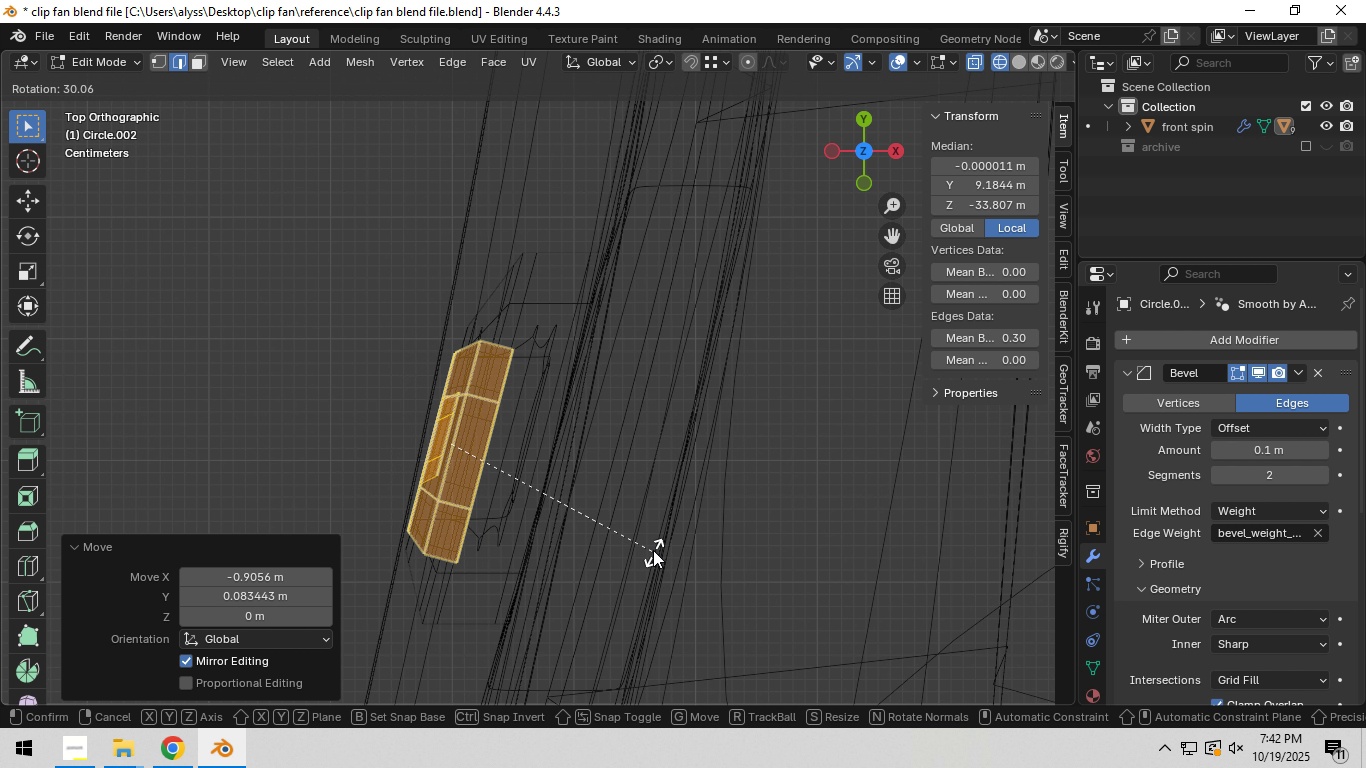 
left_click([653, 549])
 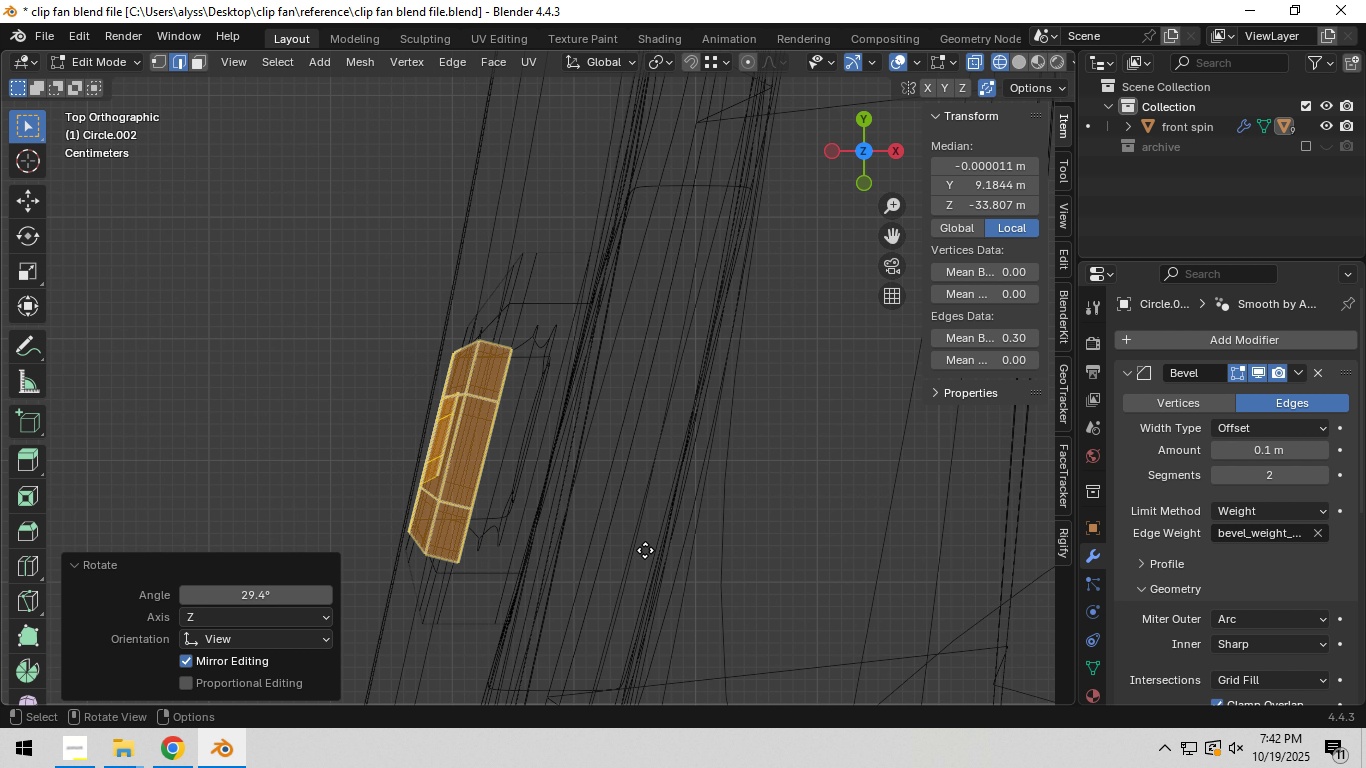 
key(G)
 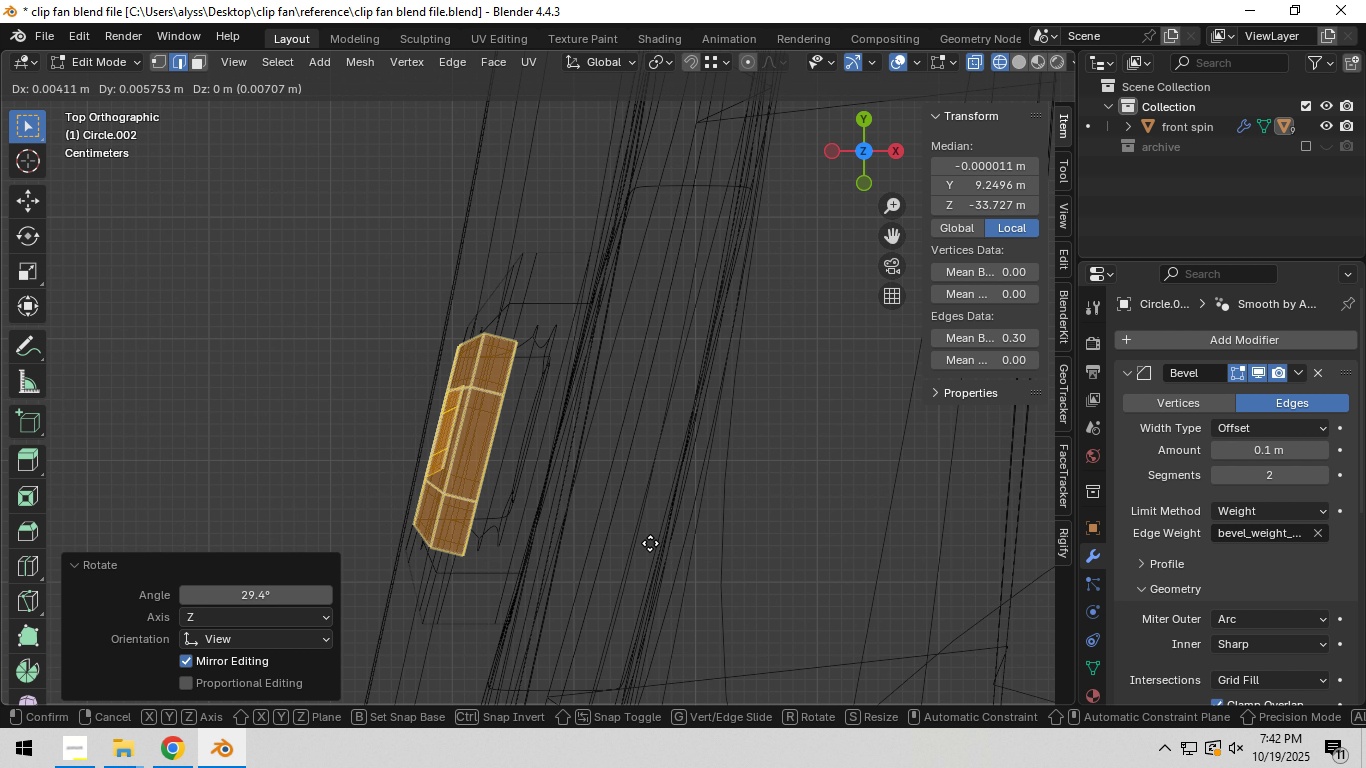 
left_click([650, 543])
 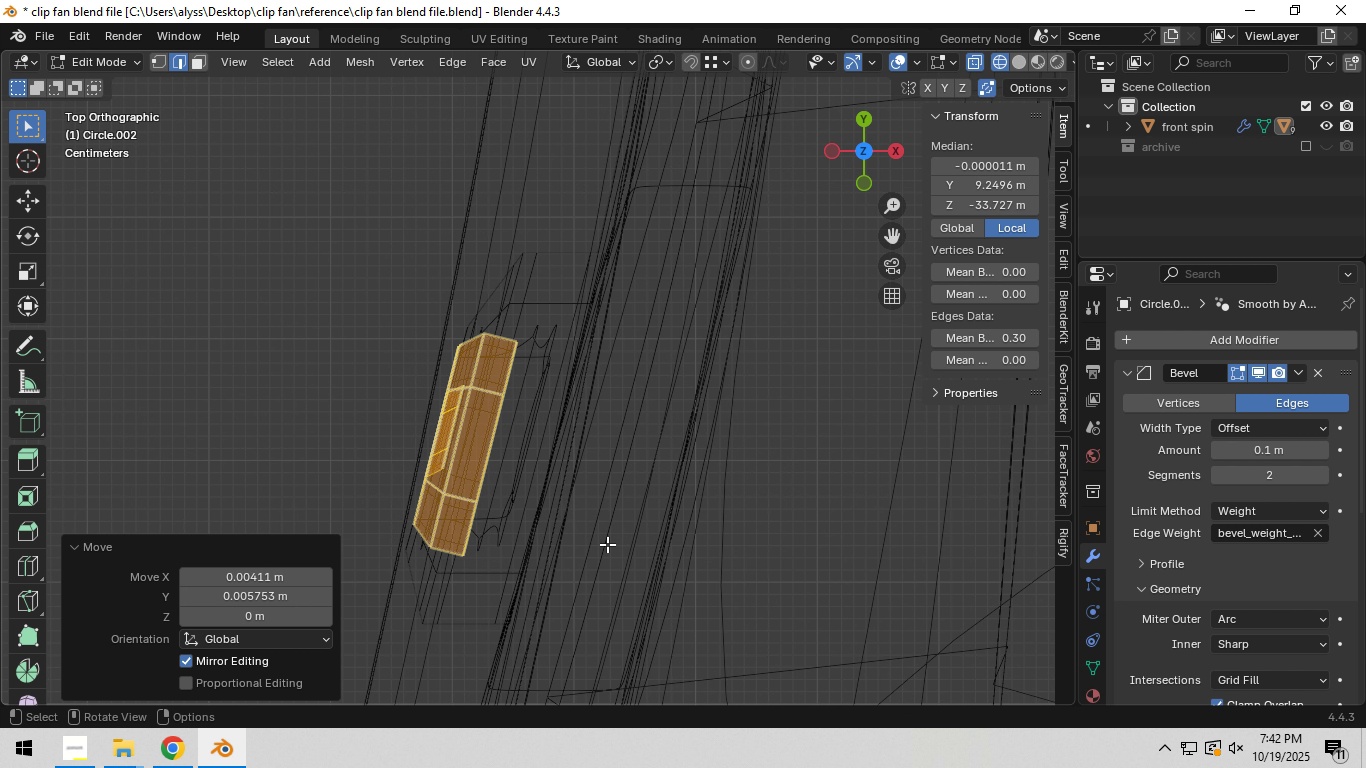 
key(Z)
 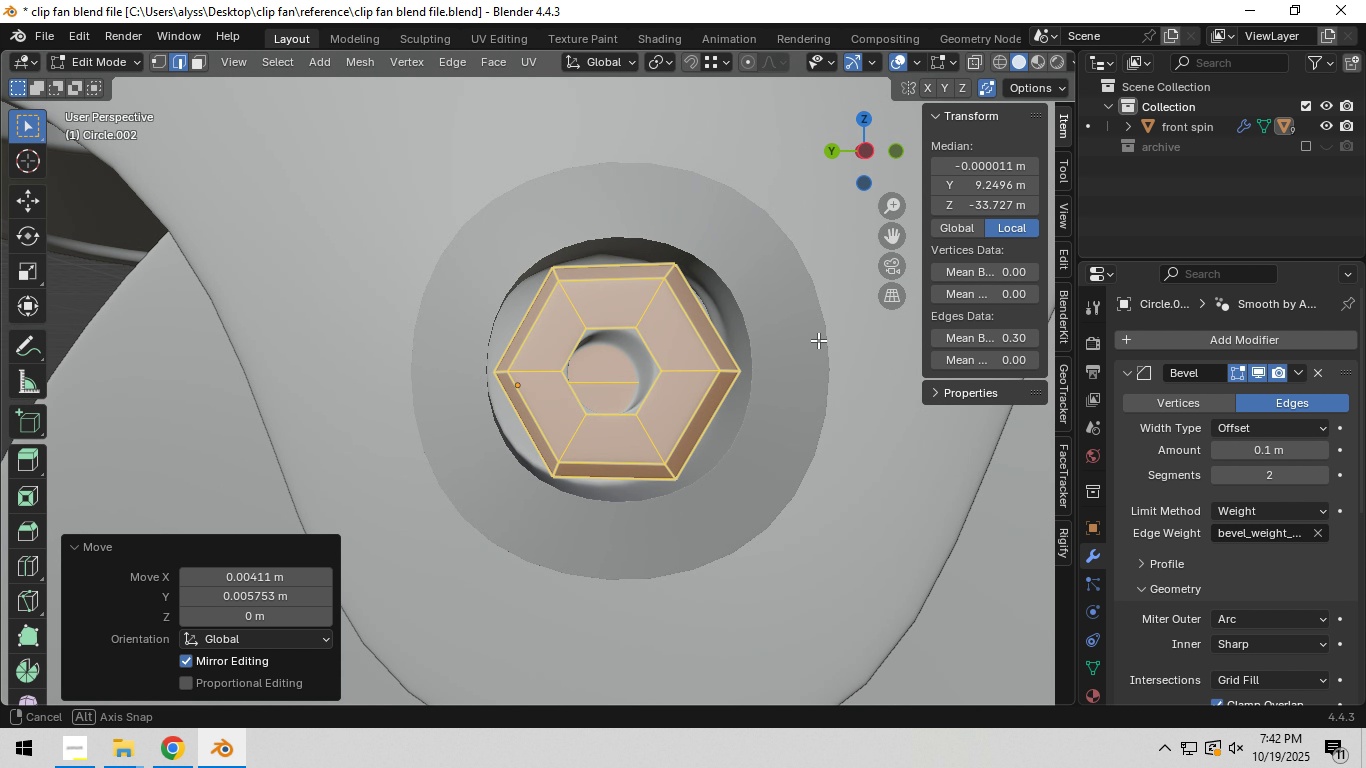 
scroll: coordinate [796, 356], scroll_direction: down, amount: 9.0
 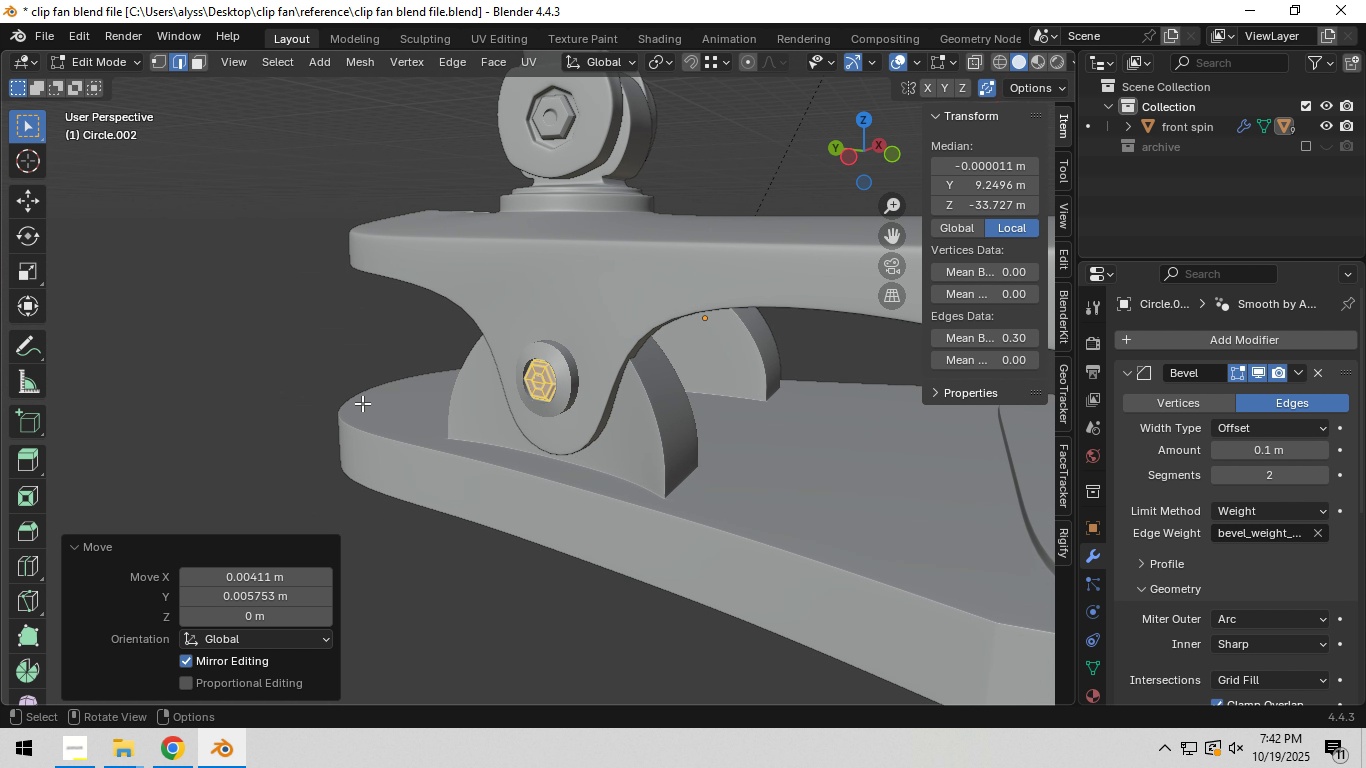 
left_click([283, 369])
 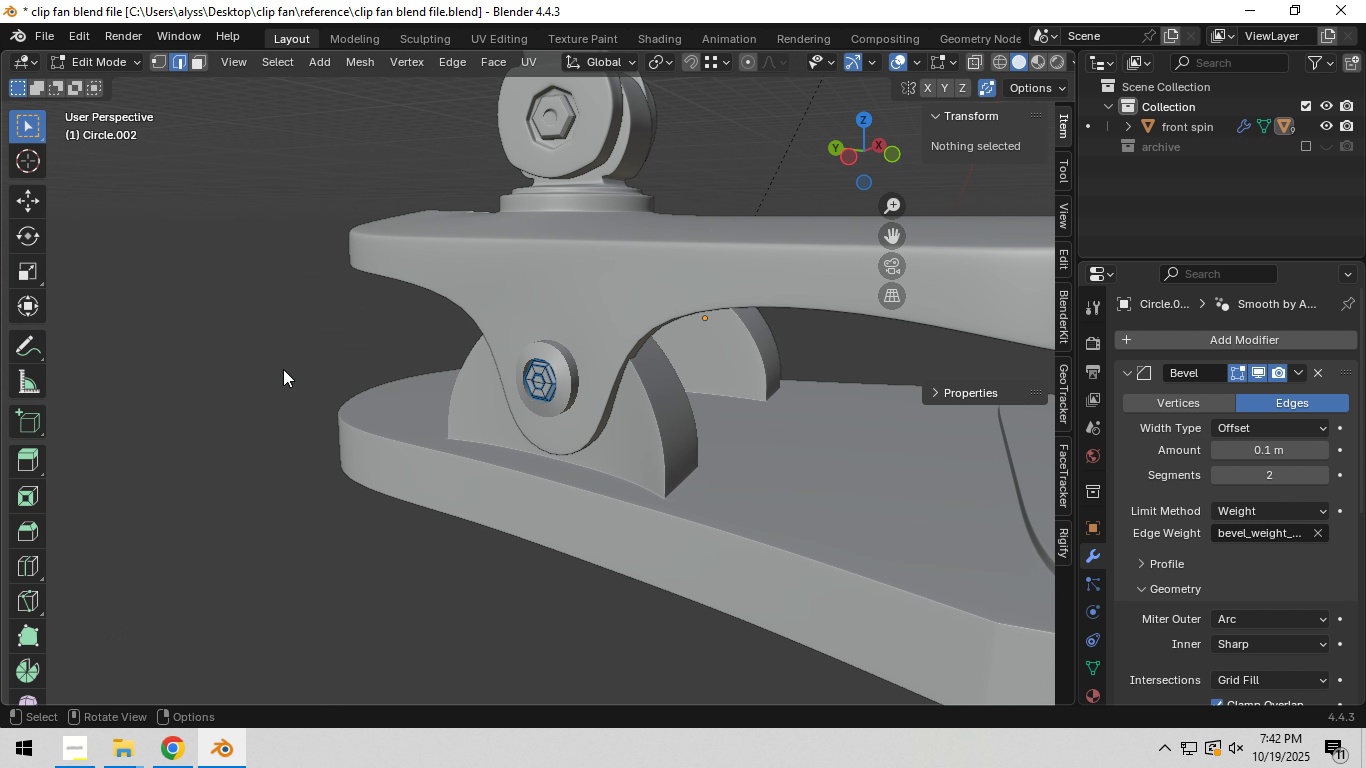 
key(Tab)
 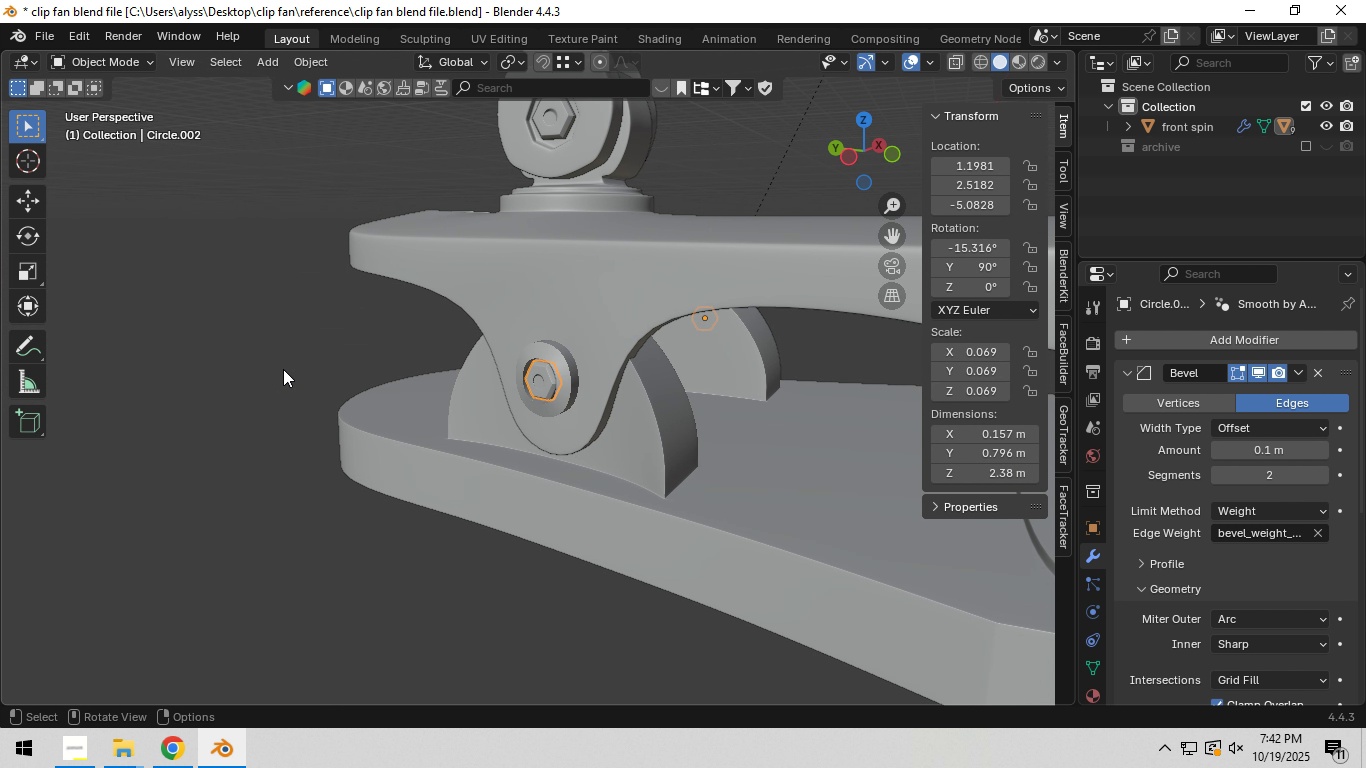 
scroll: coordinate [283, 371], scroll_direction: down, amount: 5.0
 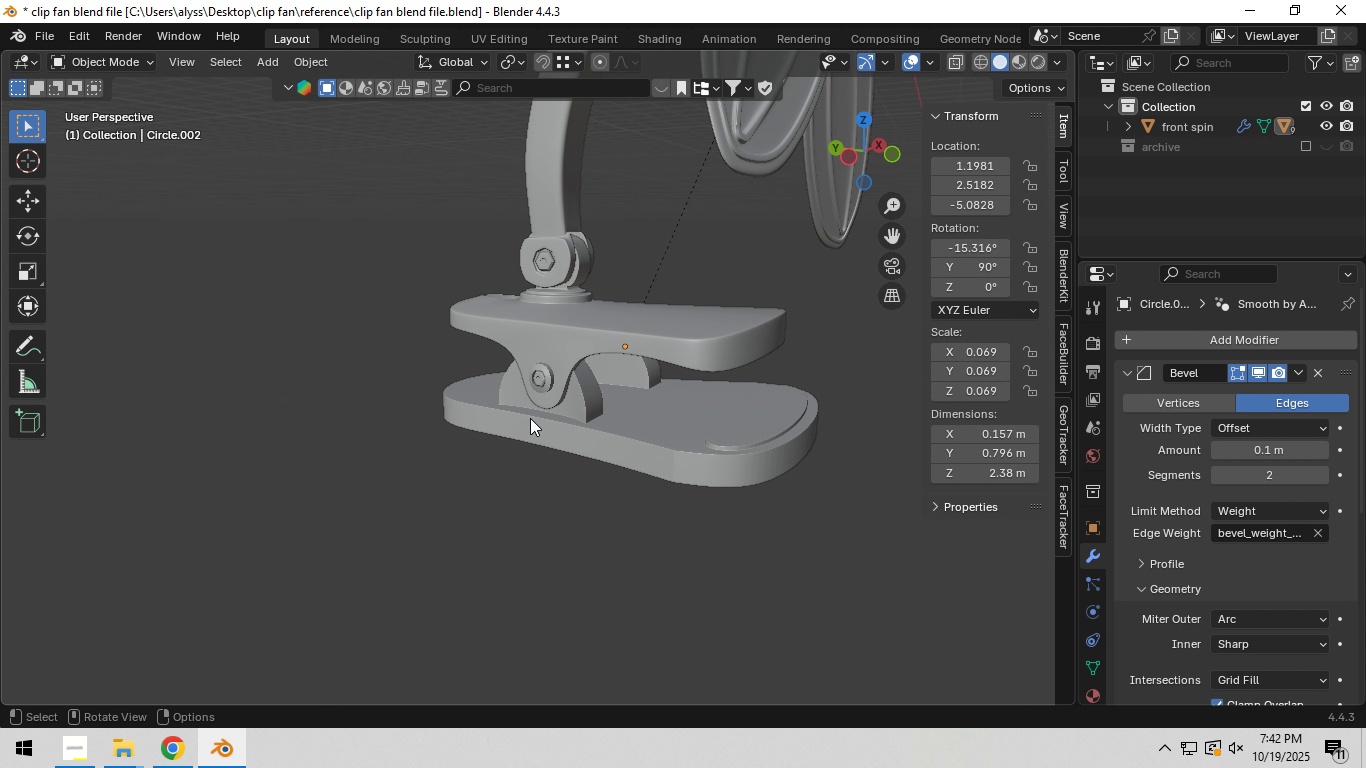 
key(Control+S)
 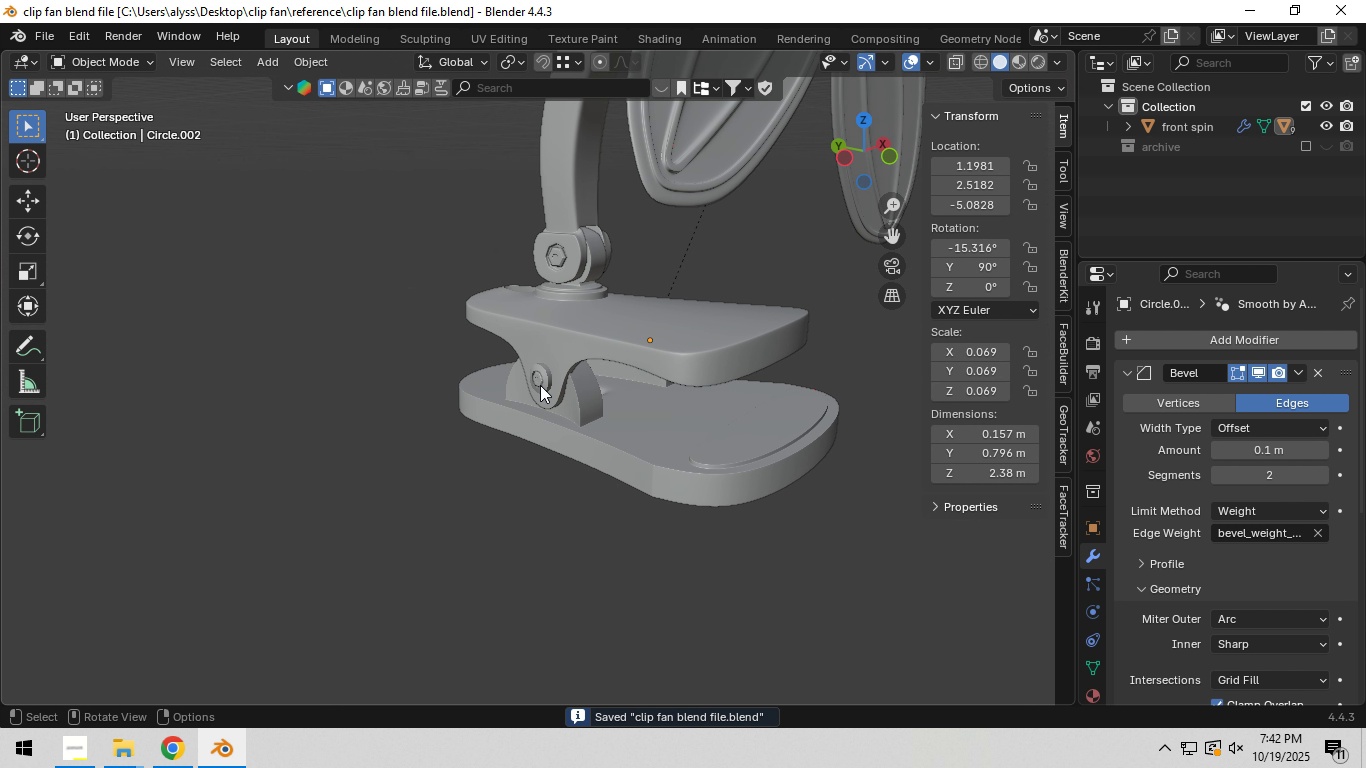 
left_click([540, 383])
 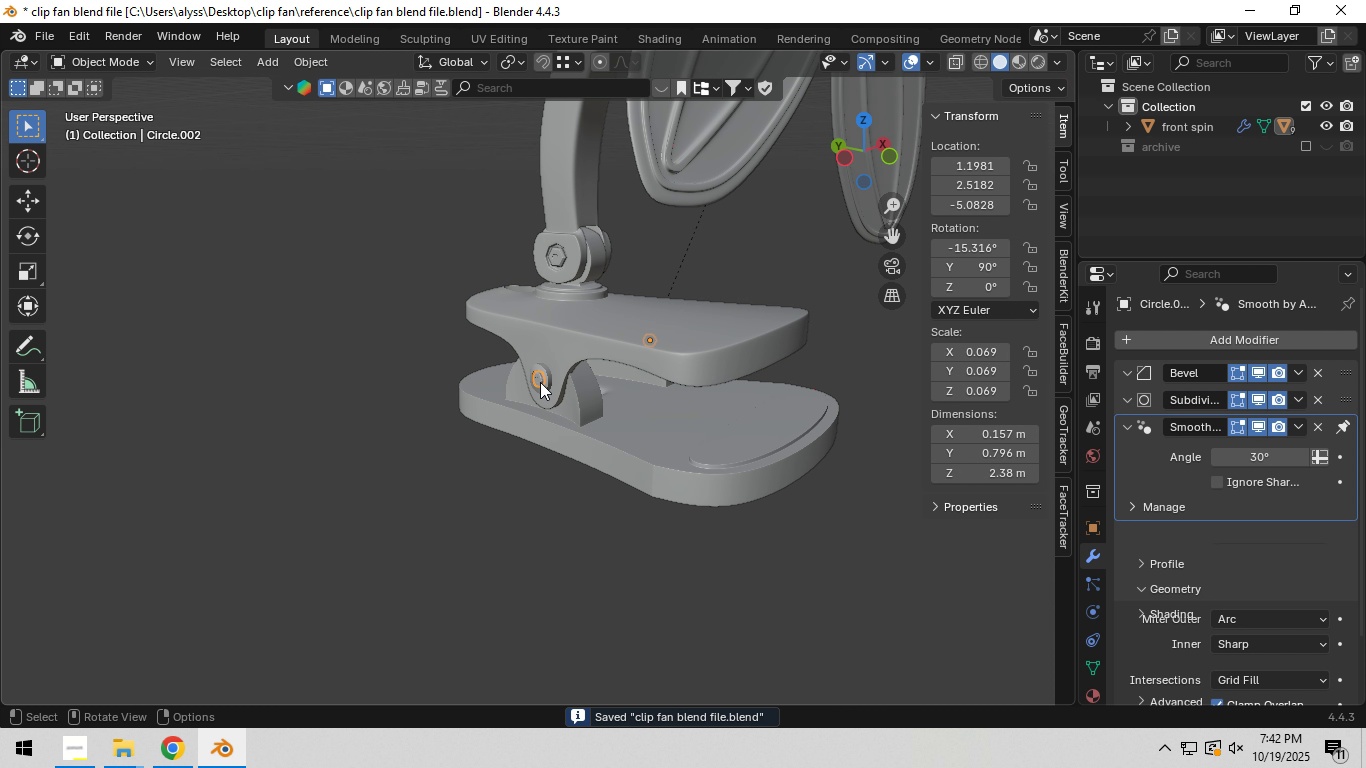 
left_click([540, 383])
 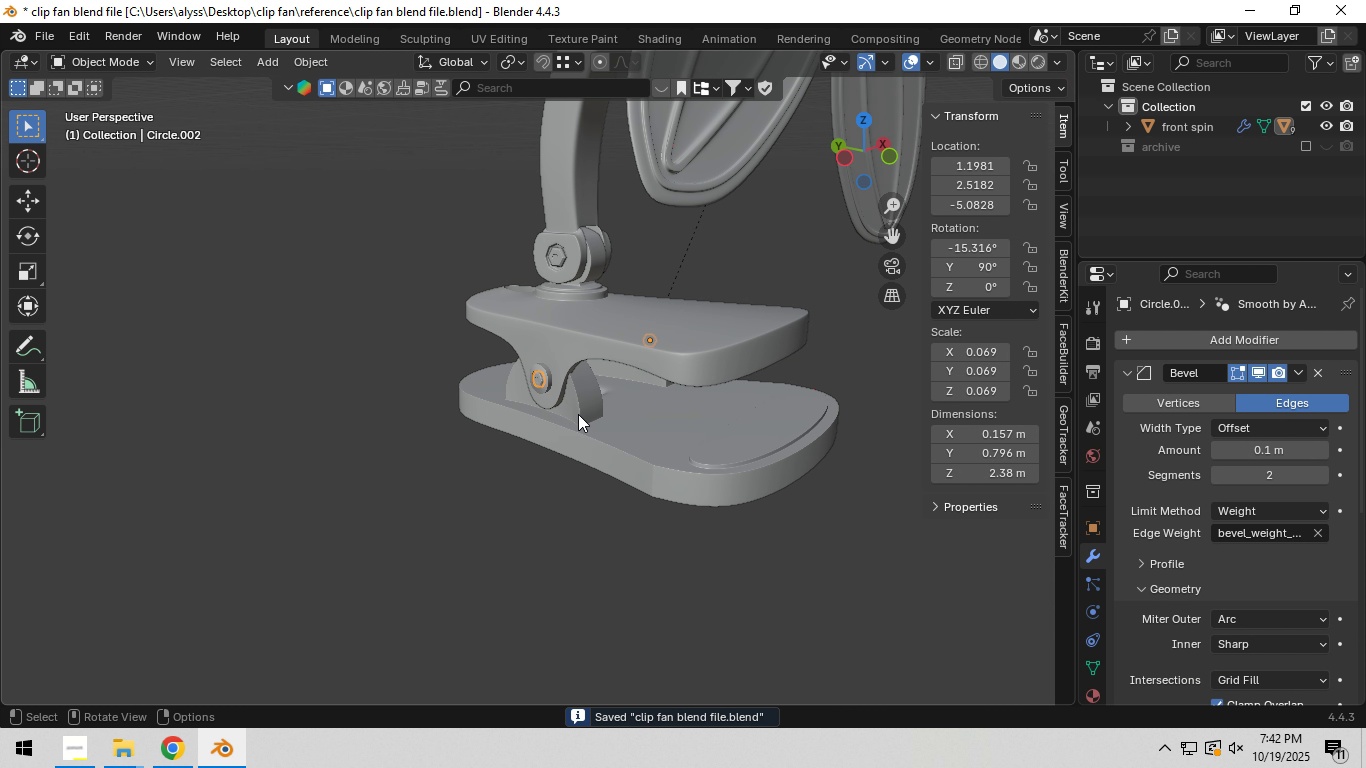 
key(Control+P)
 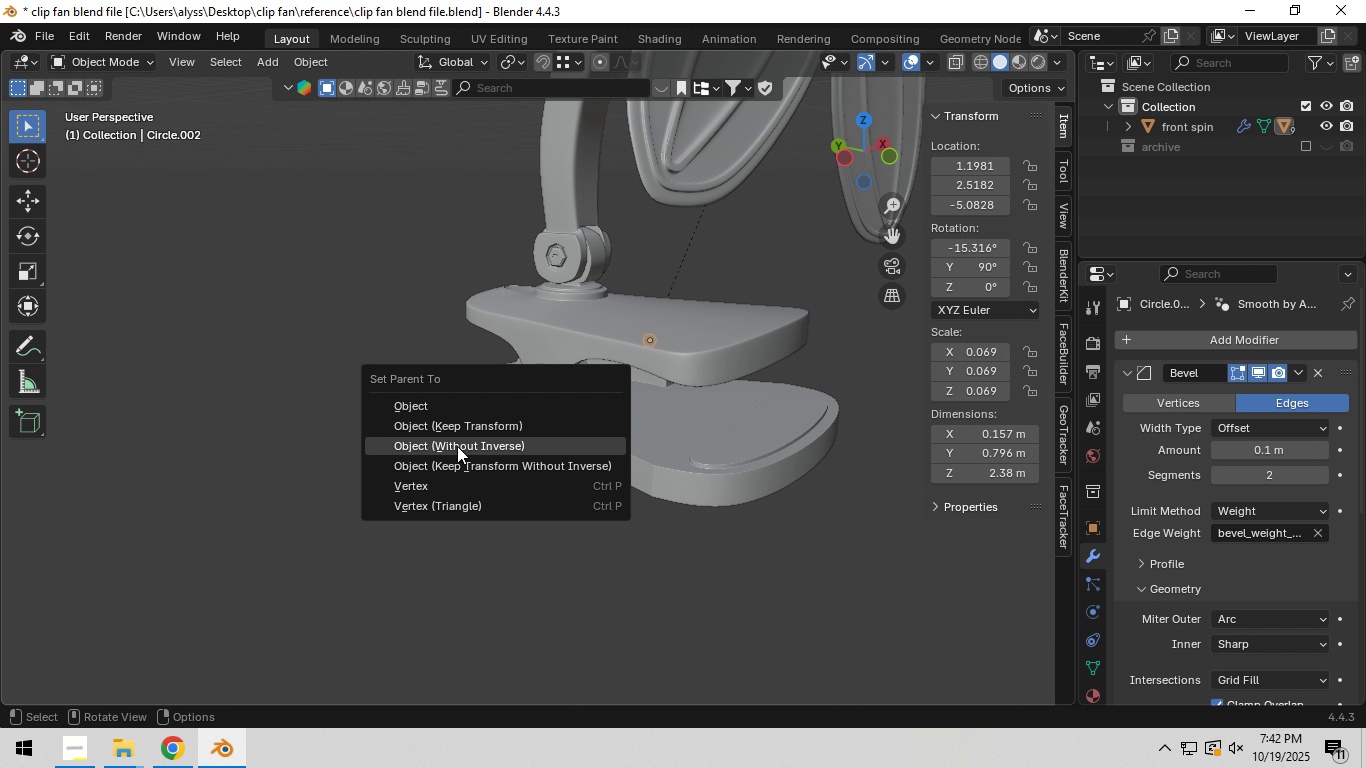 
wait(5.36)
 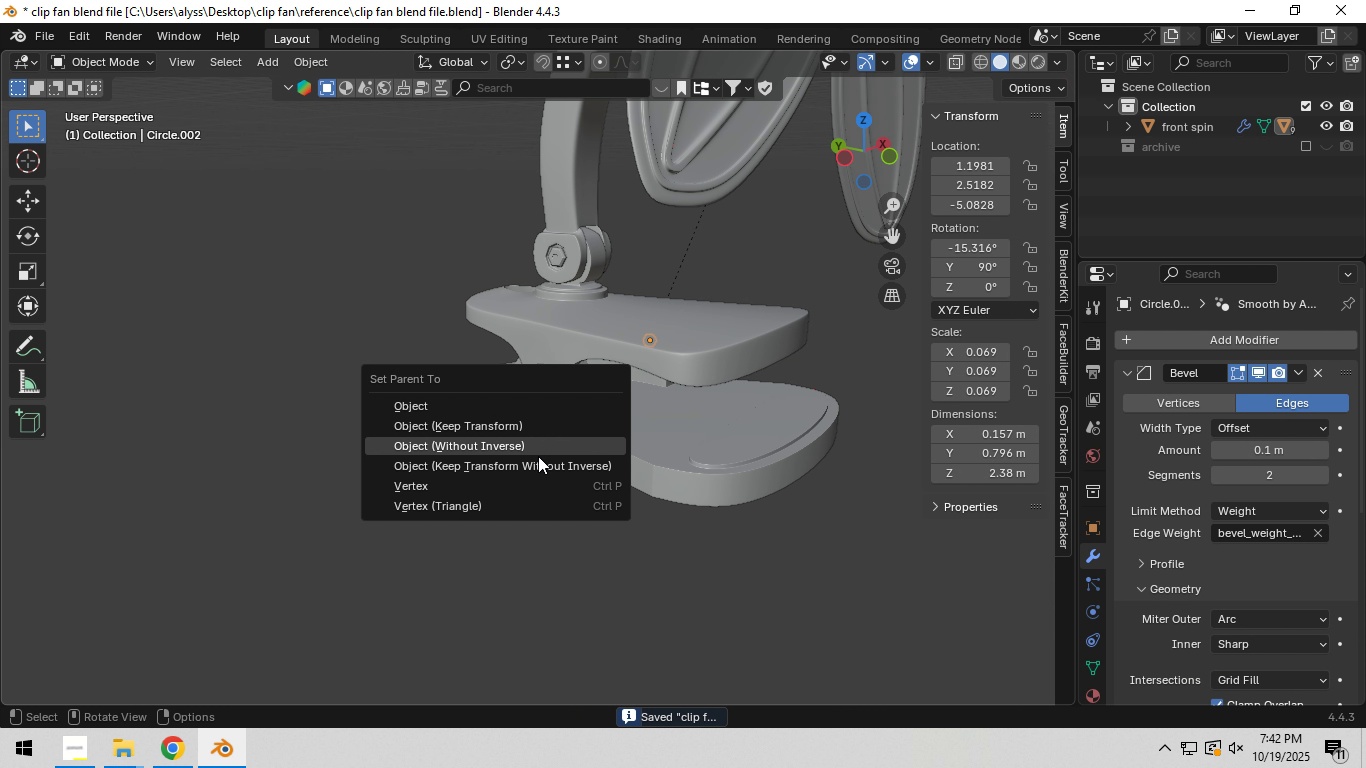 
right_click([541, 380])
 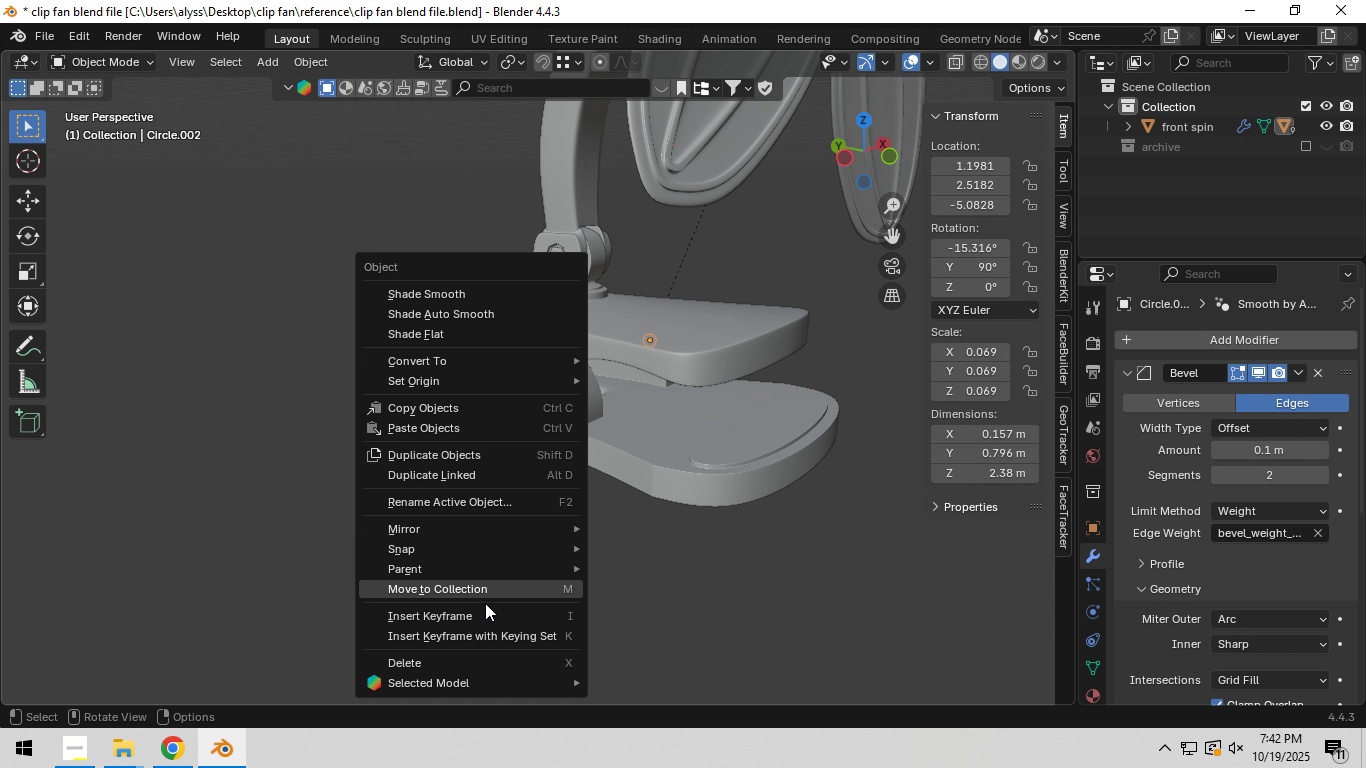 
mouse_move([499, 563])
 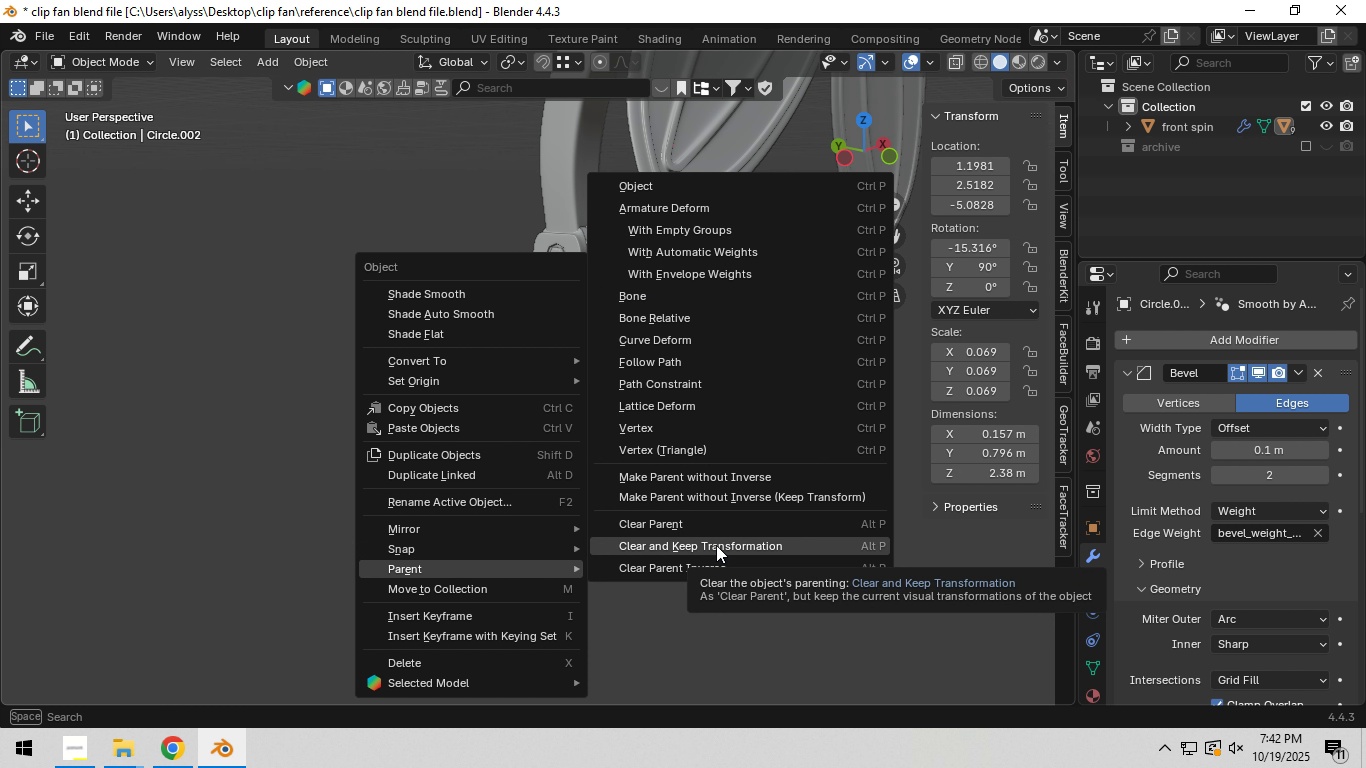 
left_click([716, 532])
 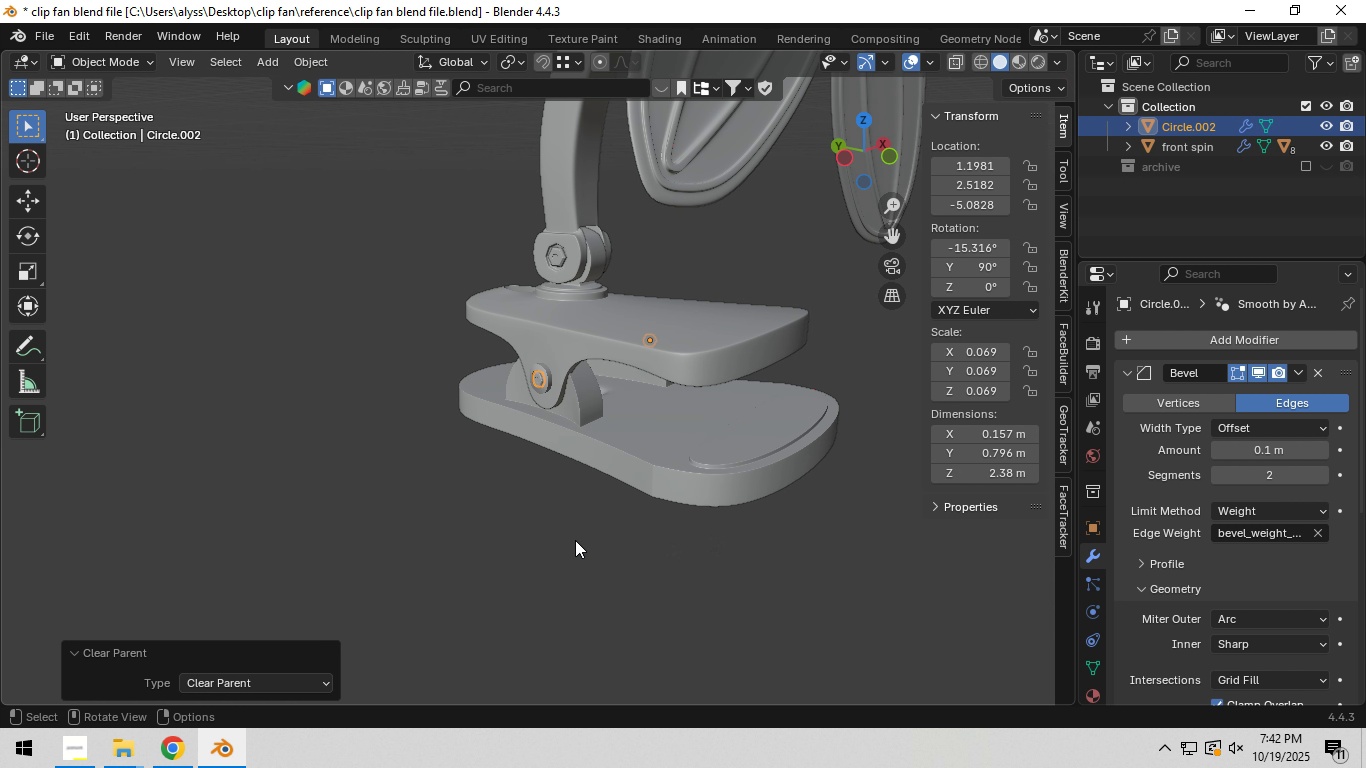 
scroll: coordinate [575, 540], scroll_direction: up, amount: 3.0
 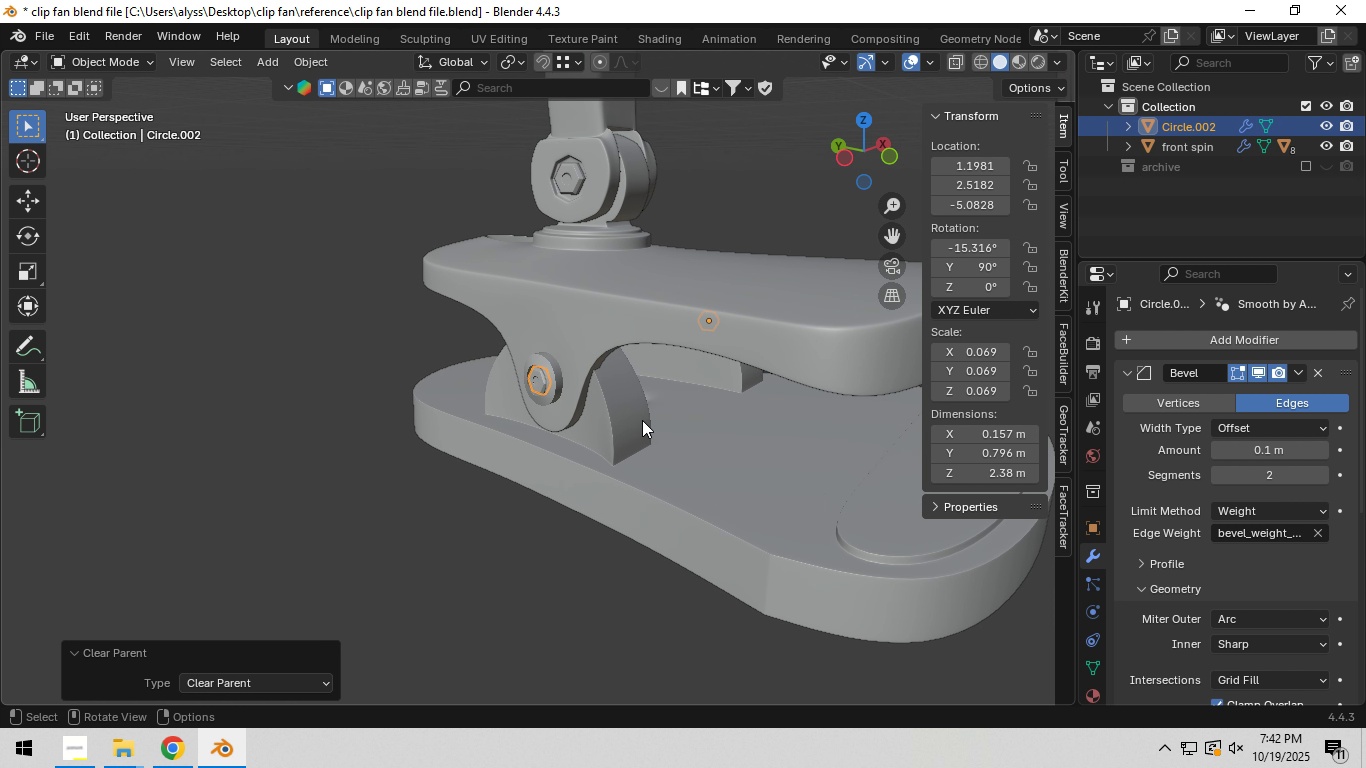 
hold_key(key=ShiftLeft, duration=0.53)
left_click([699, 316])
 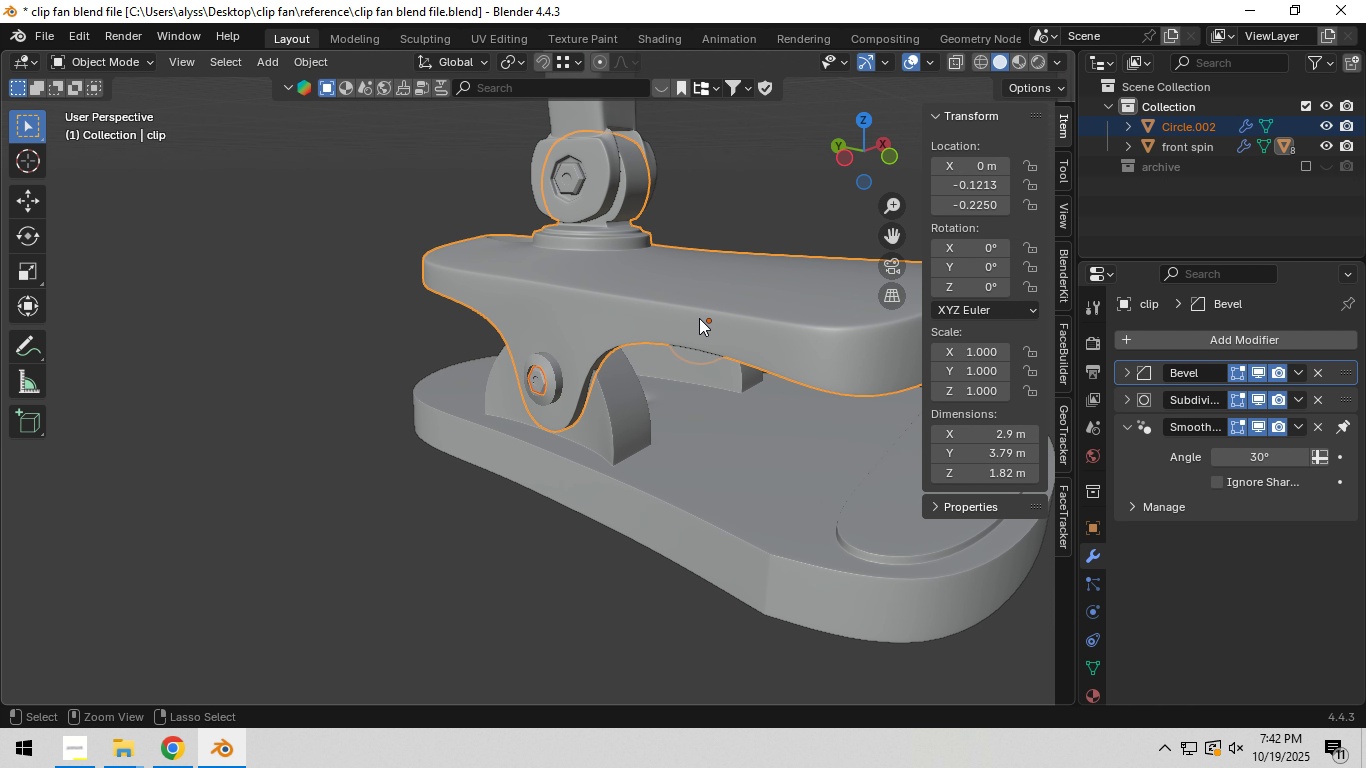 
key(Control+ControlLeft)
 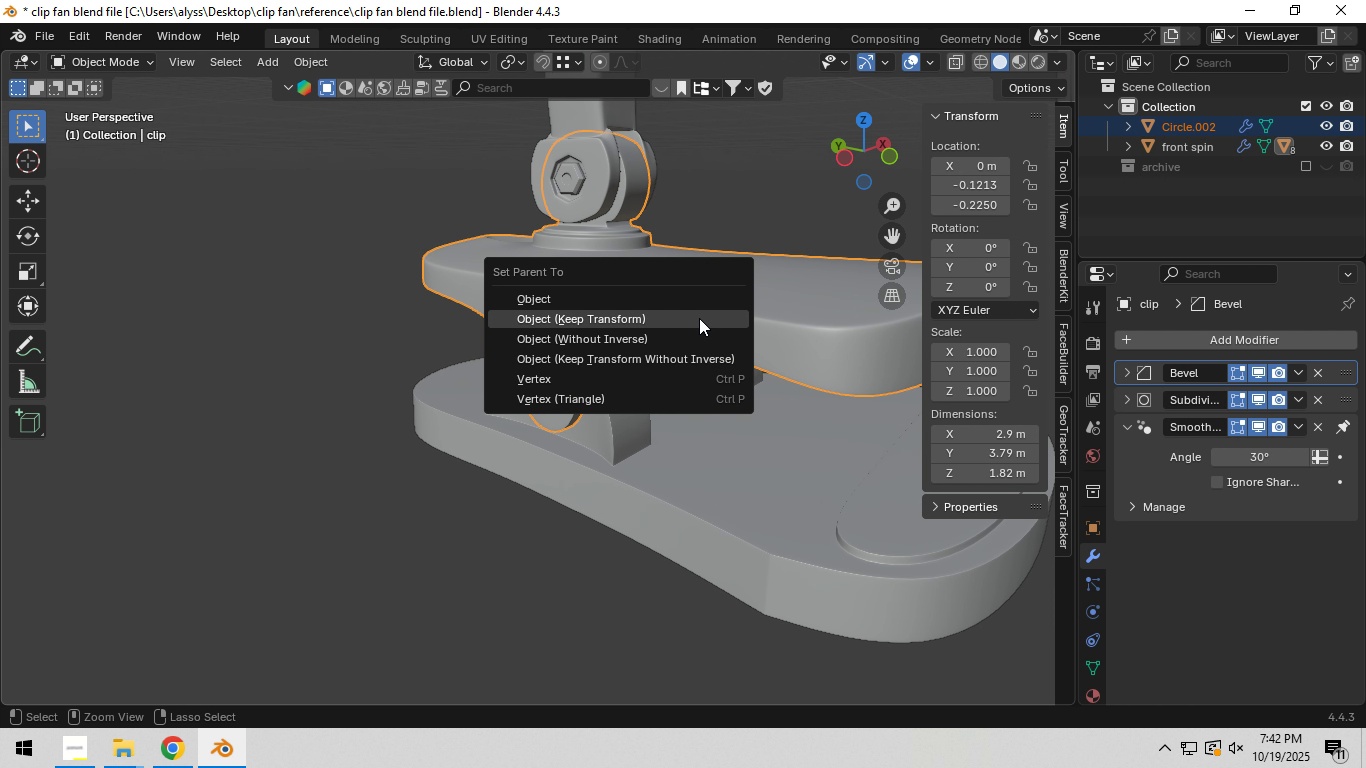 
key(Control+P)
 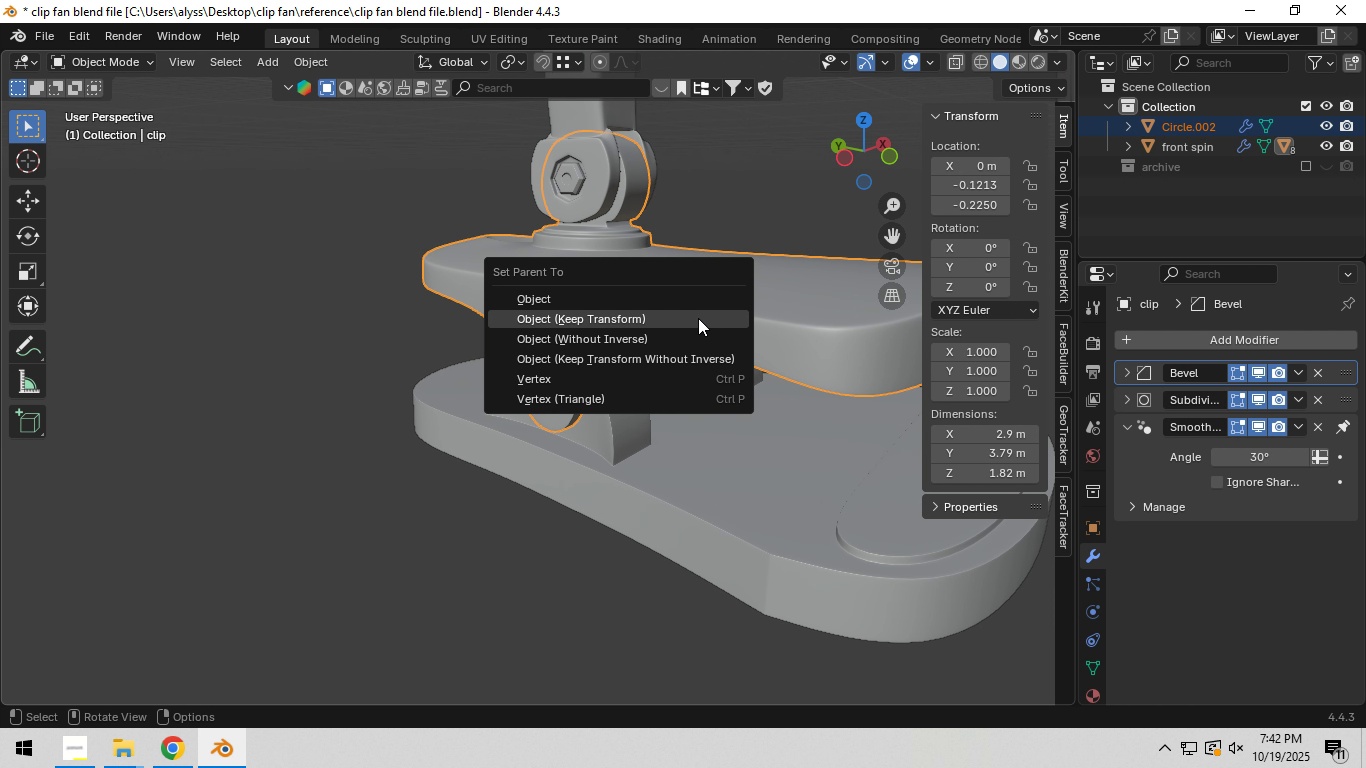 
left_click([698, 318])
 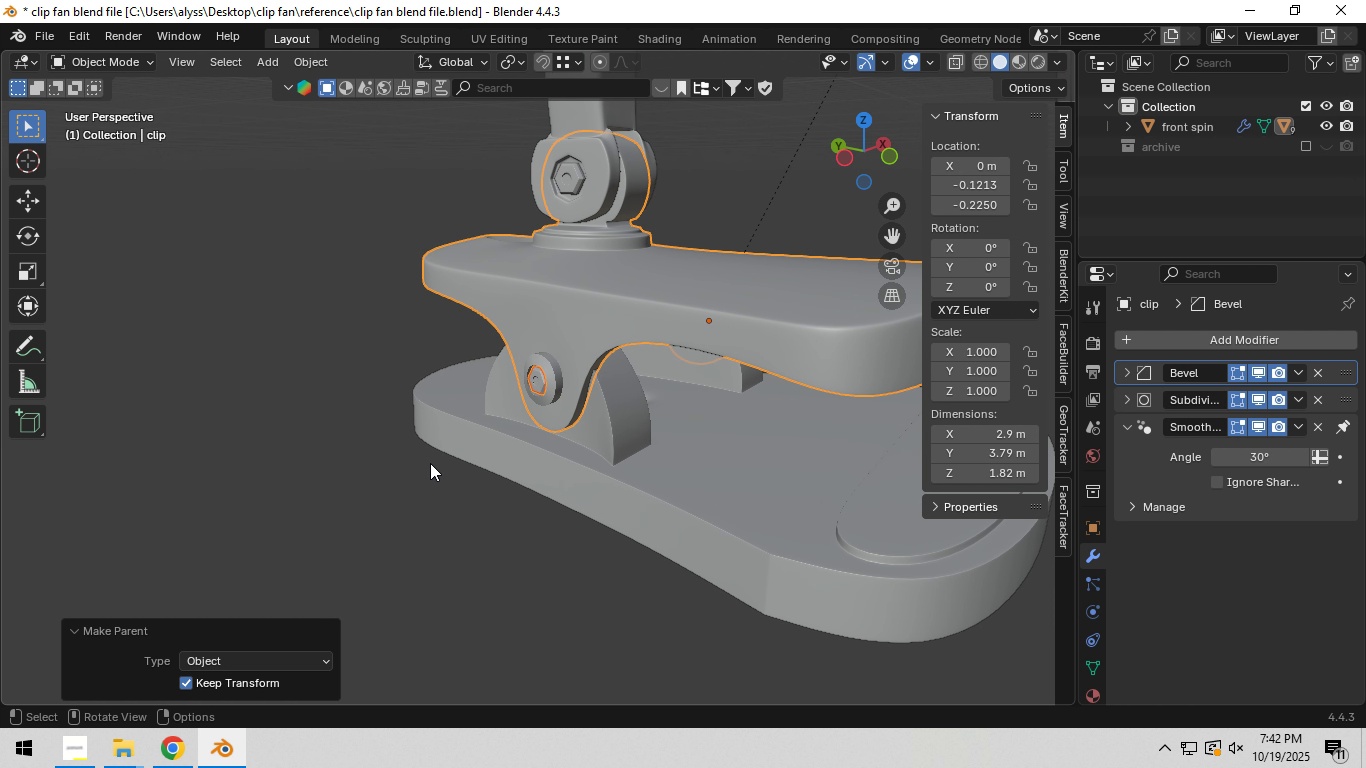 
left_click([404, 468])
 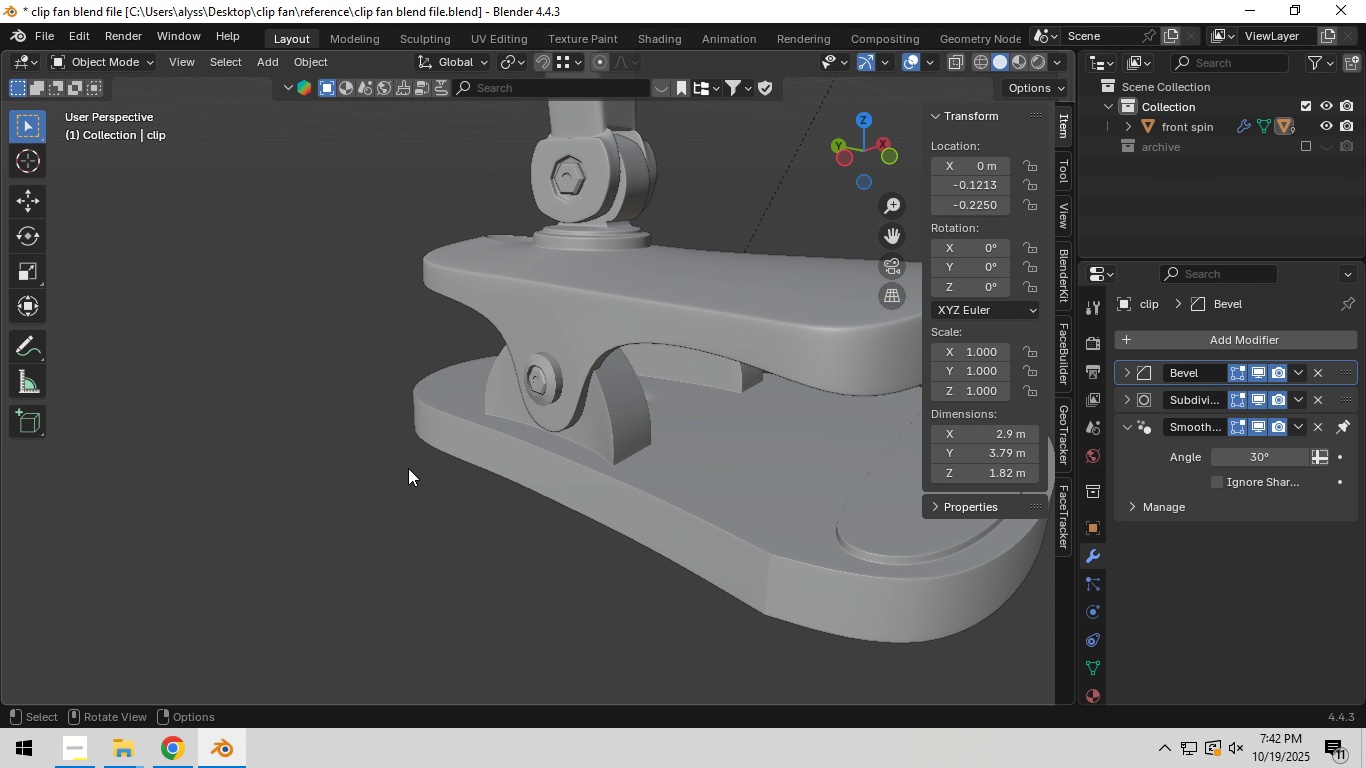 
scroll: coordinate [662, 412], scroll_direction: down, amount: 9.0
 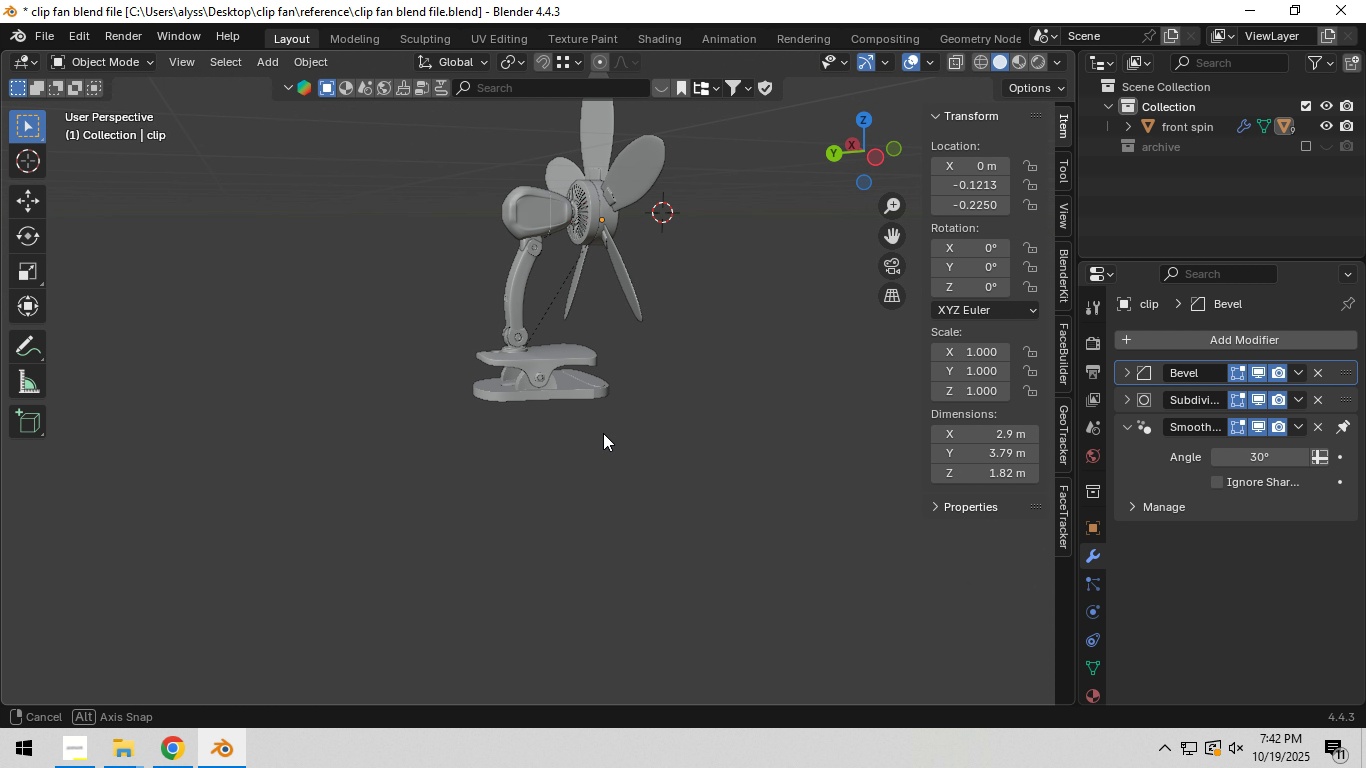 
key(Control+ControlLeft)
 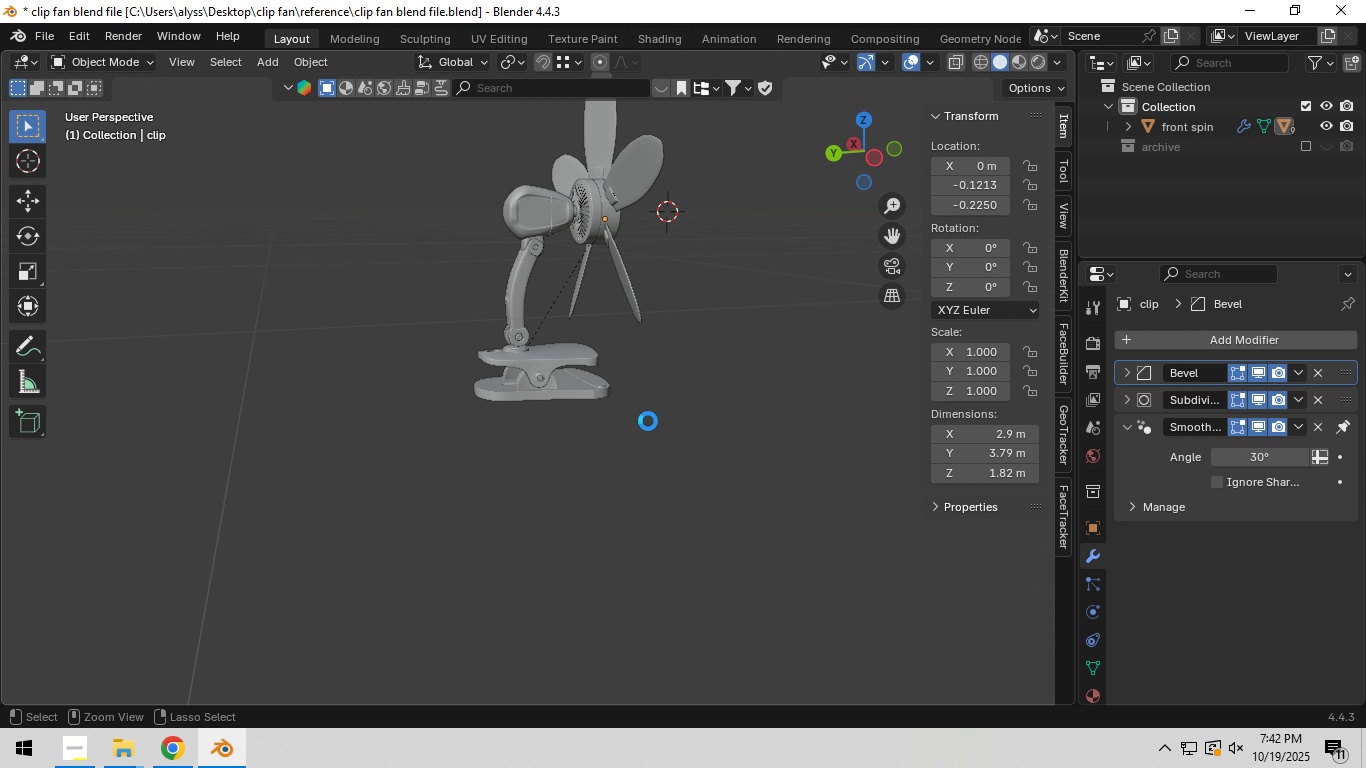 
key(Control+S)
 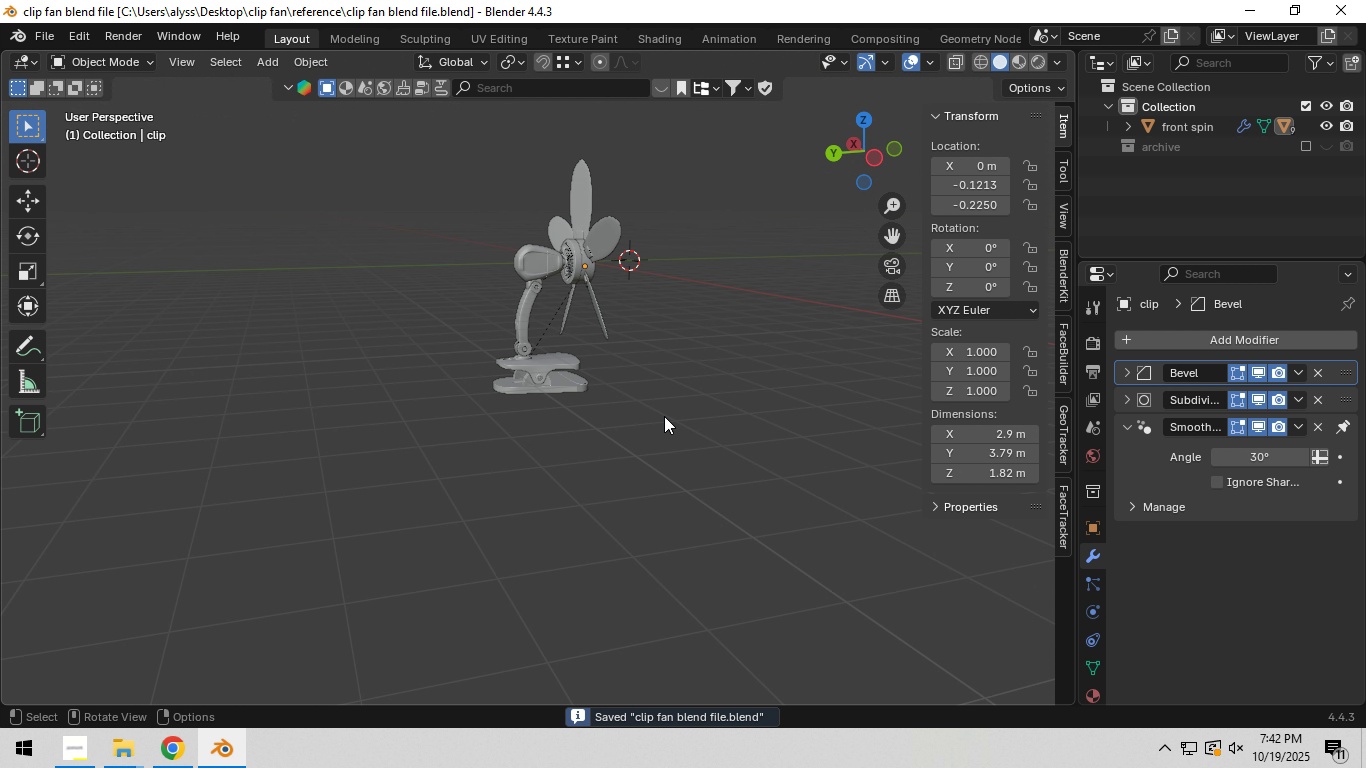 
scroll: coordinate [664, 416], scroll_direction: down, amount: 2.0
 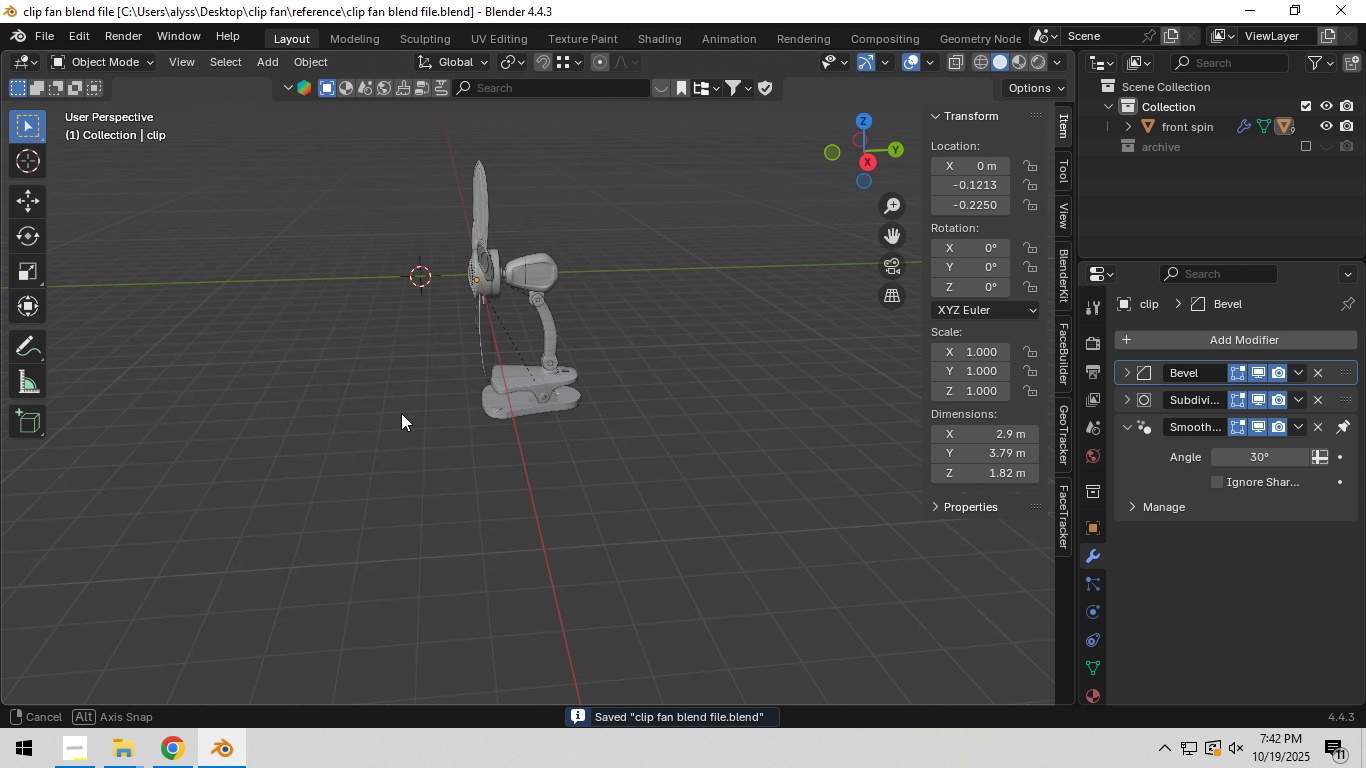 
scroll: coordinate [568, 413], scroll_direction: up, amount: 6.0
 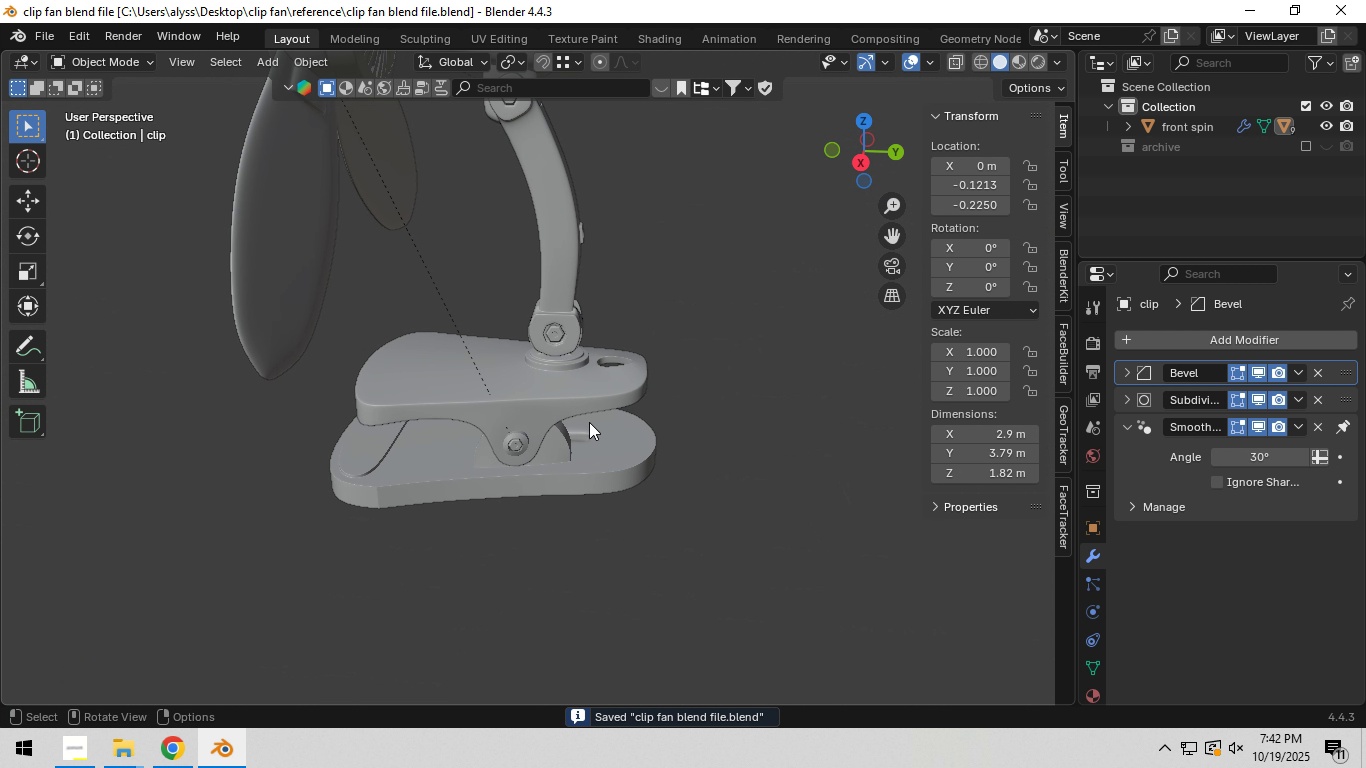 
key(Control+S)
 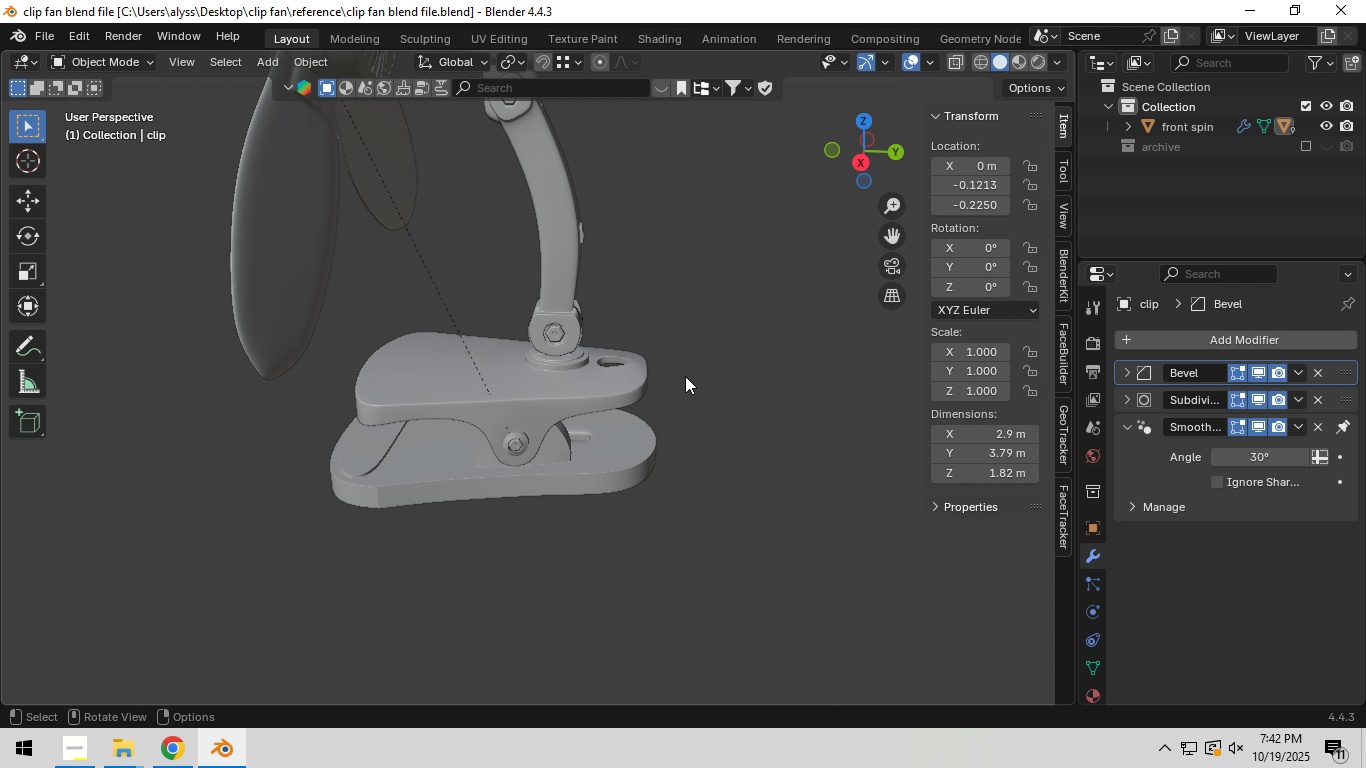 
wait(7.26)
 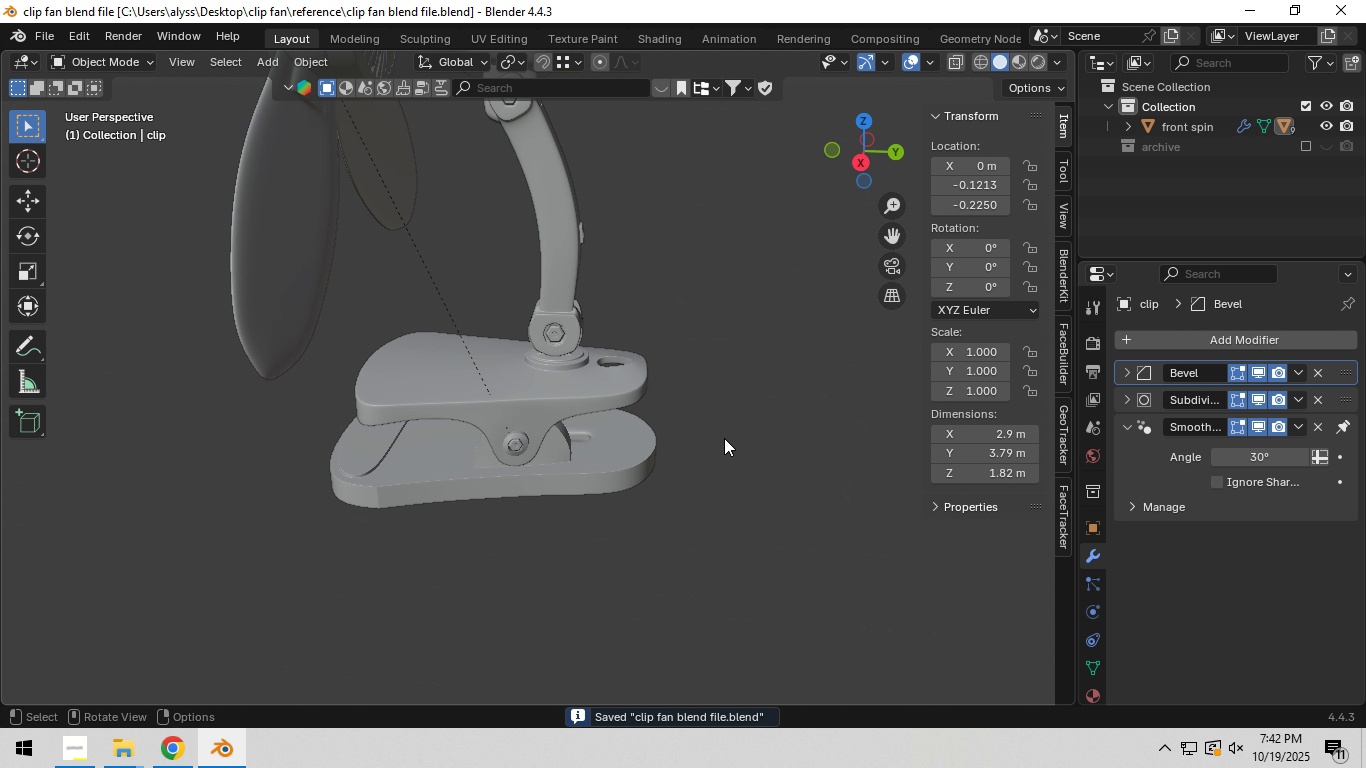 
hold_key(key=ShiftLeft, duration=0.47)
 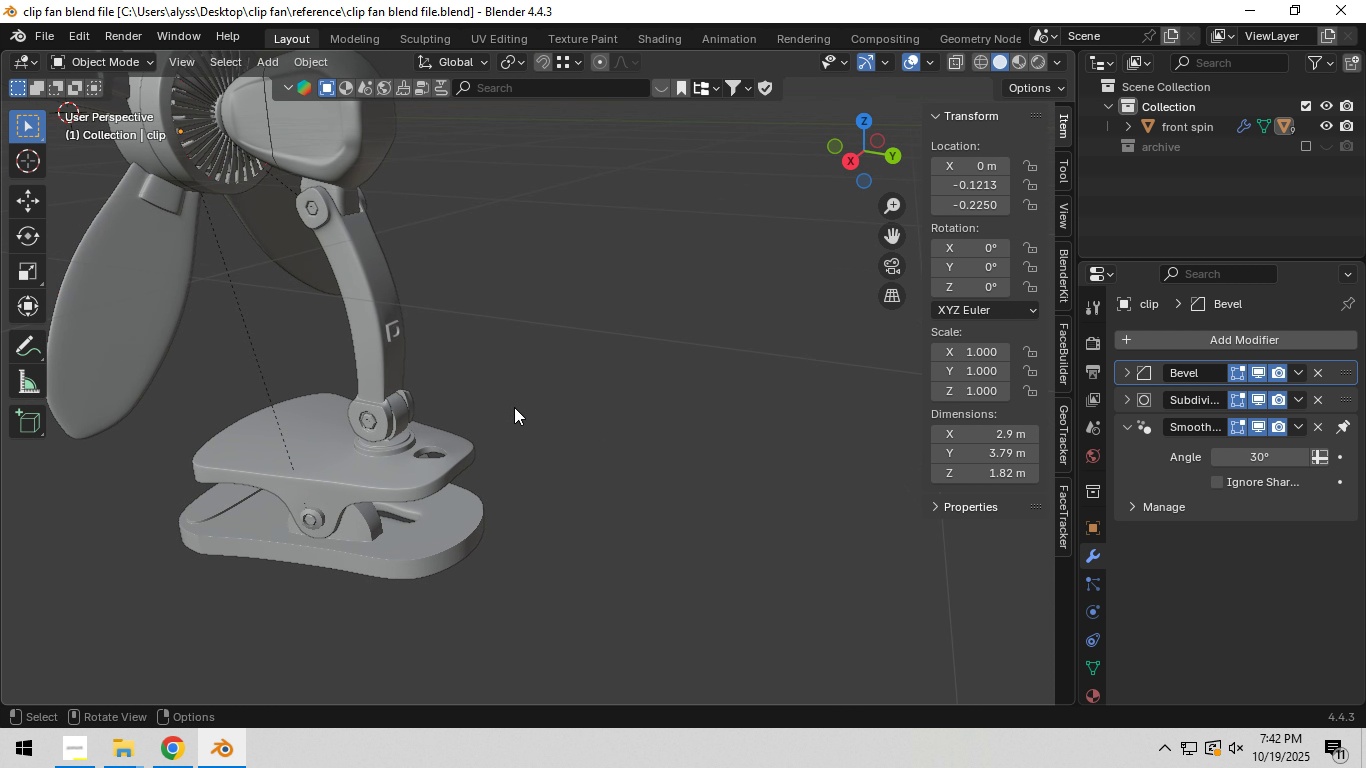 
scroll: coordinate [514, 407], scroll_direction: up, amount: 4.0
 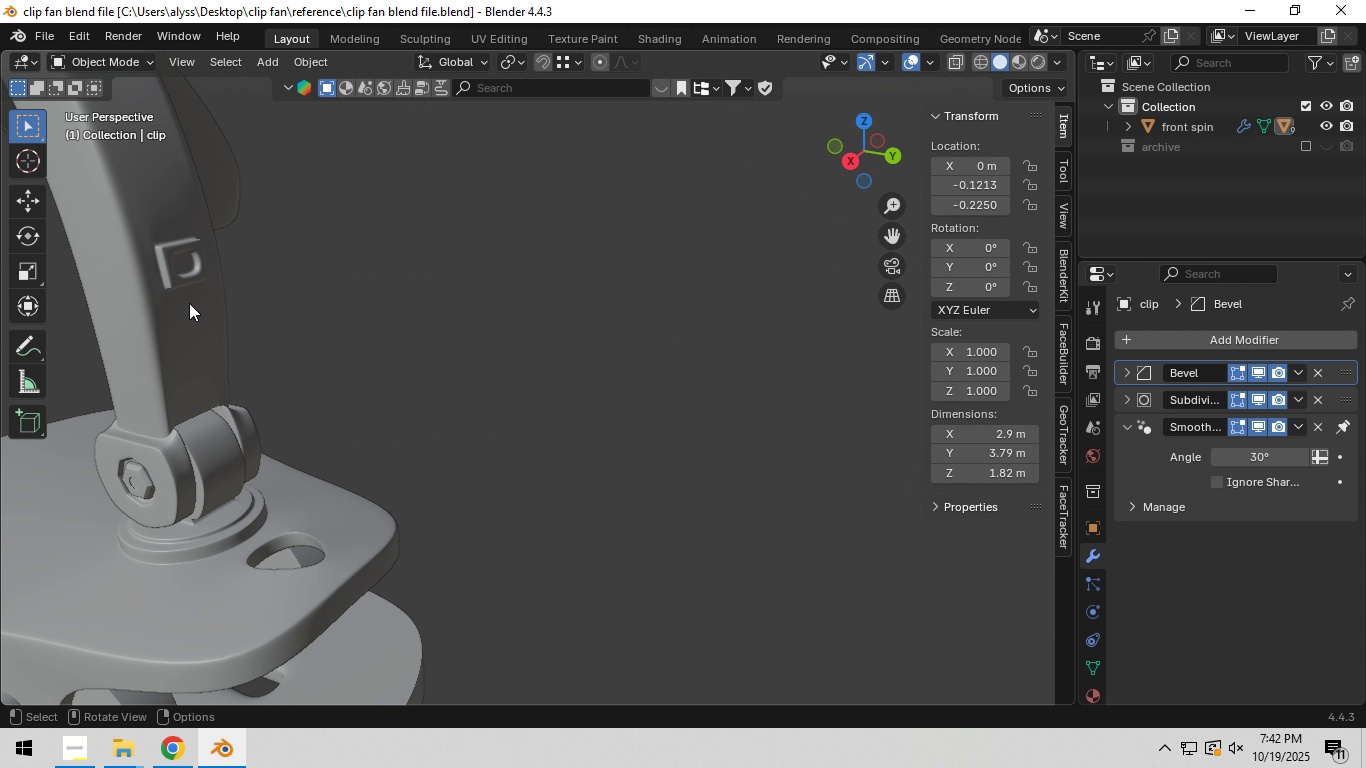 
left_click([190, 303])
 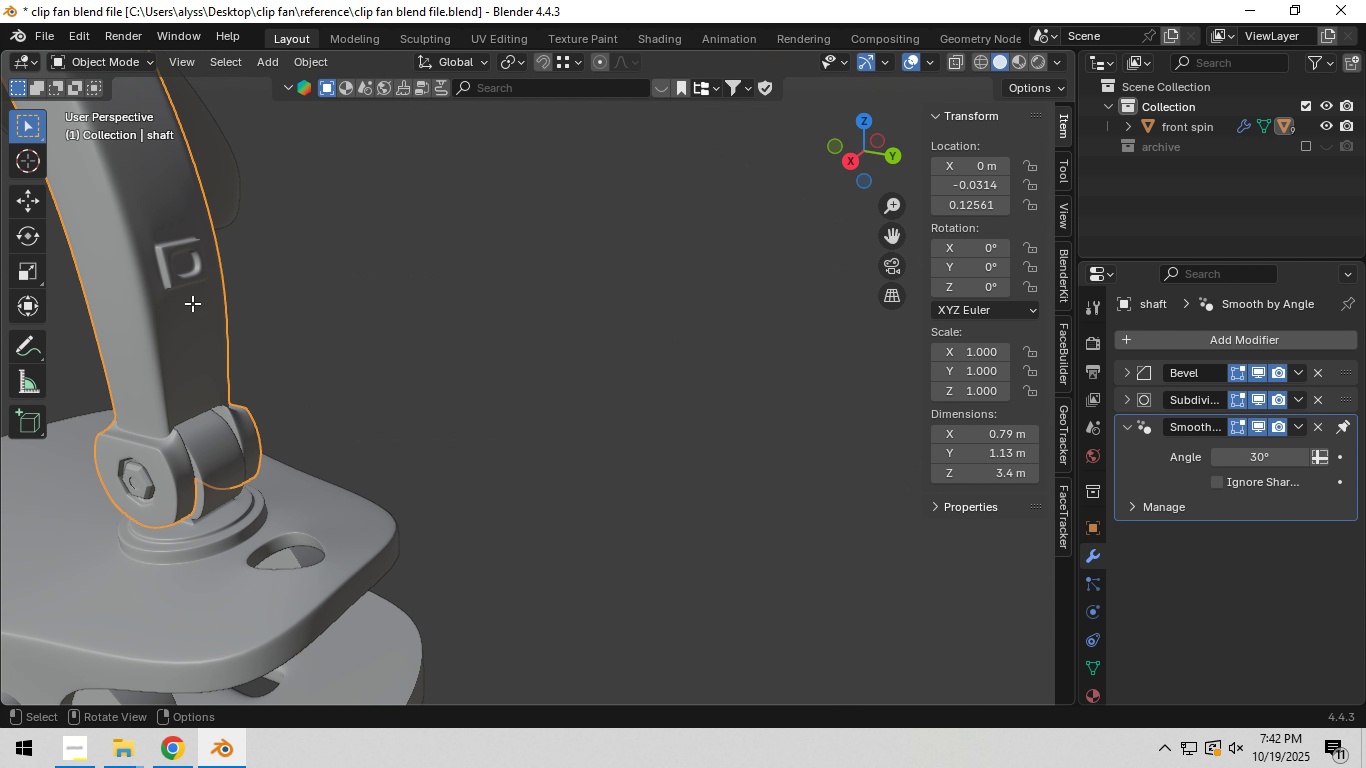 
key(Tab)
 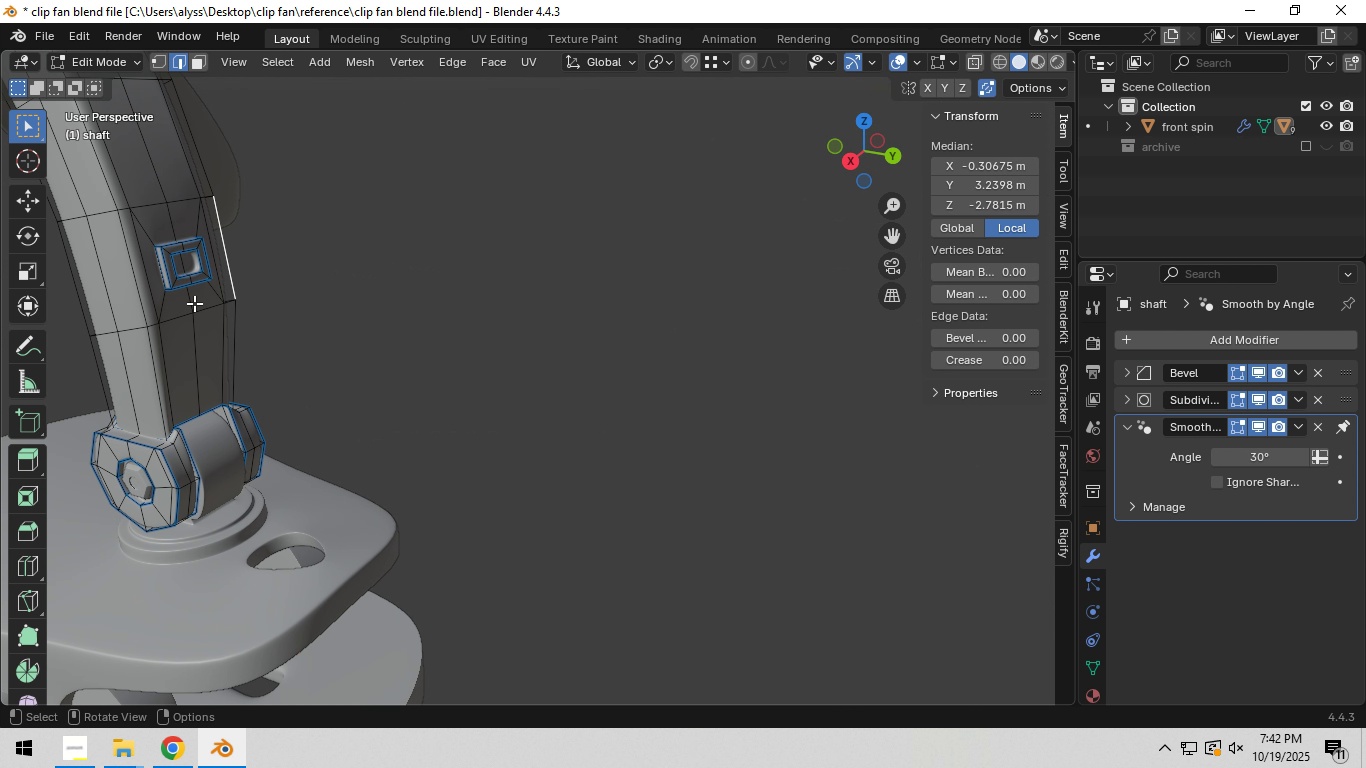 
key(Shift+ShiftLeft)
 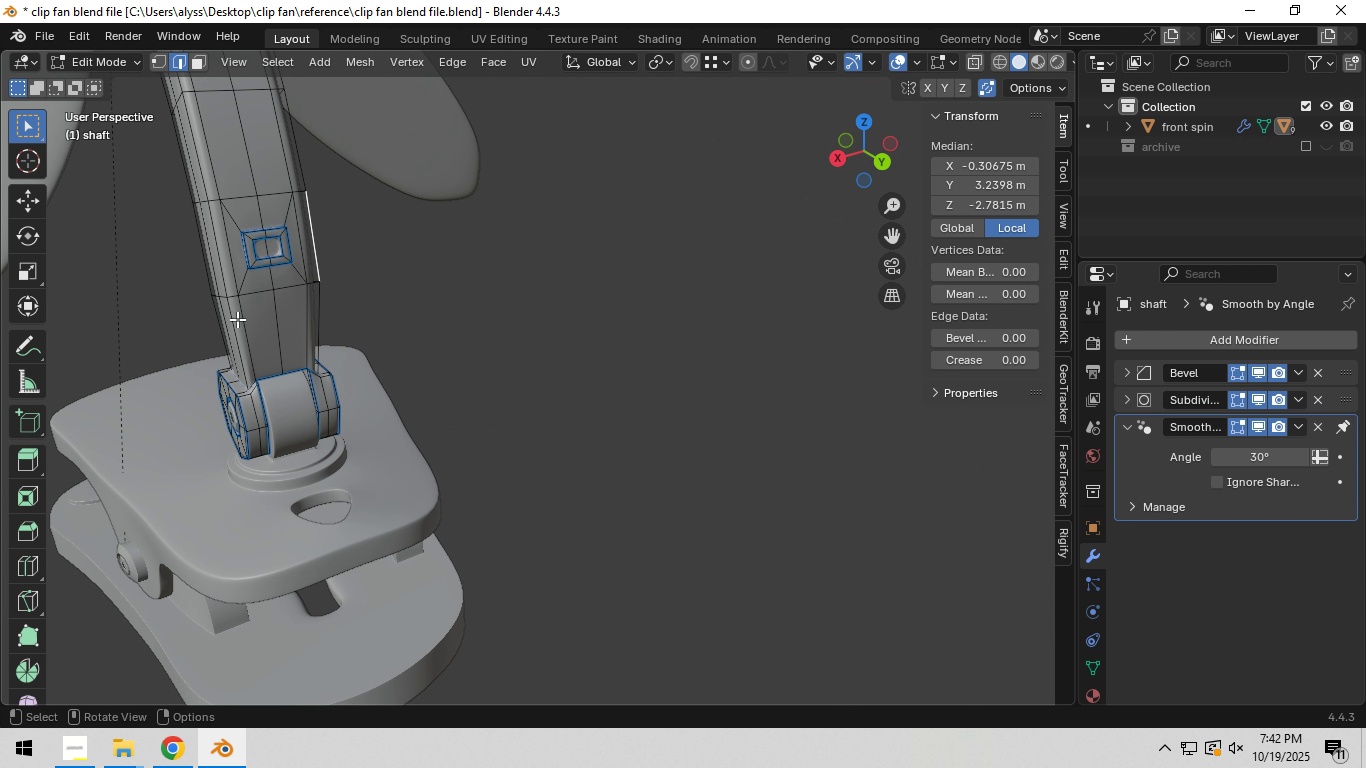 
scroll: coordinate [238, 319], scroll_direction: up, amount: 3.0
 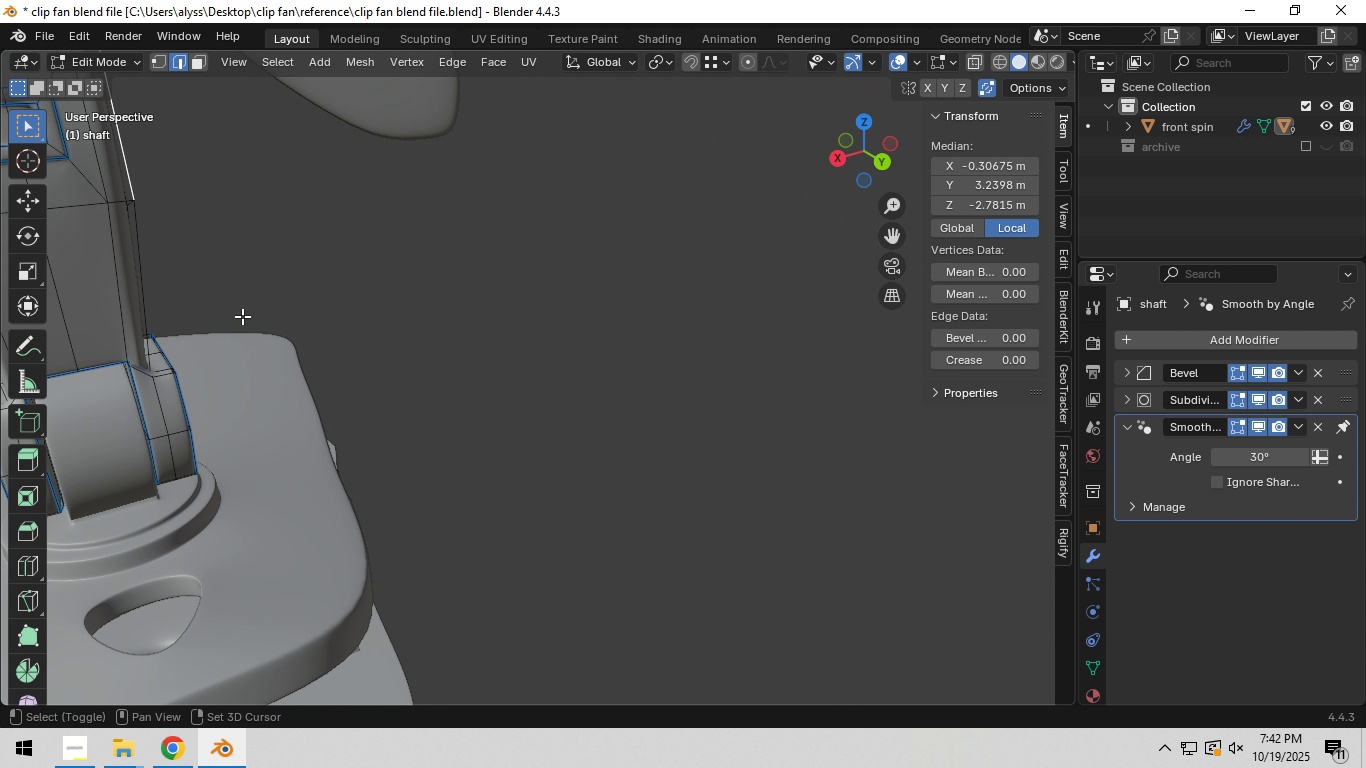 
hold_key(key=ShiftLeft, duration=0.71)
 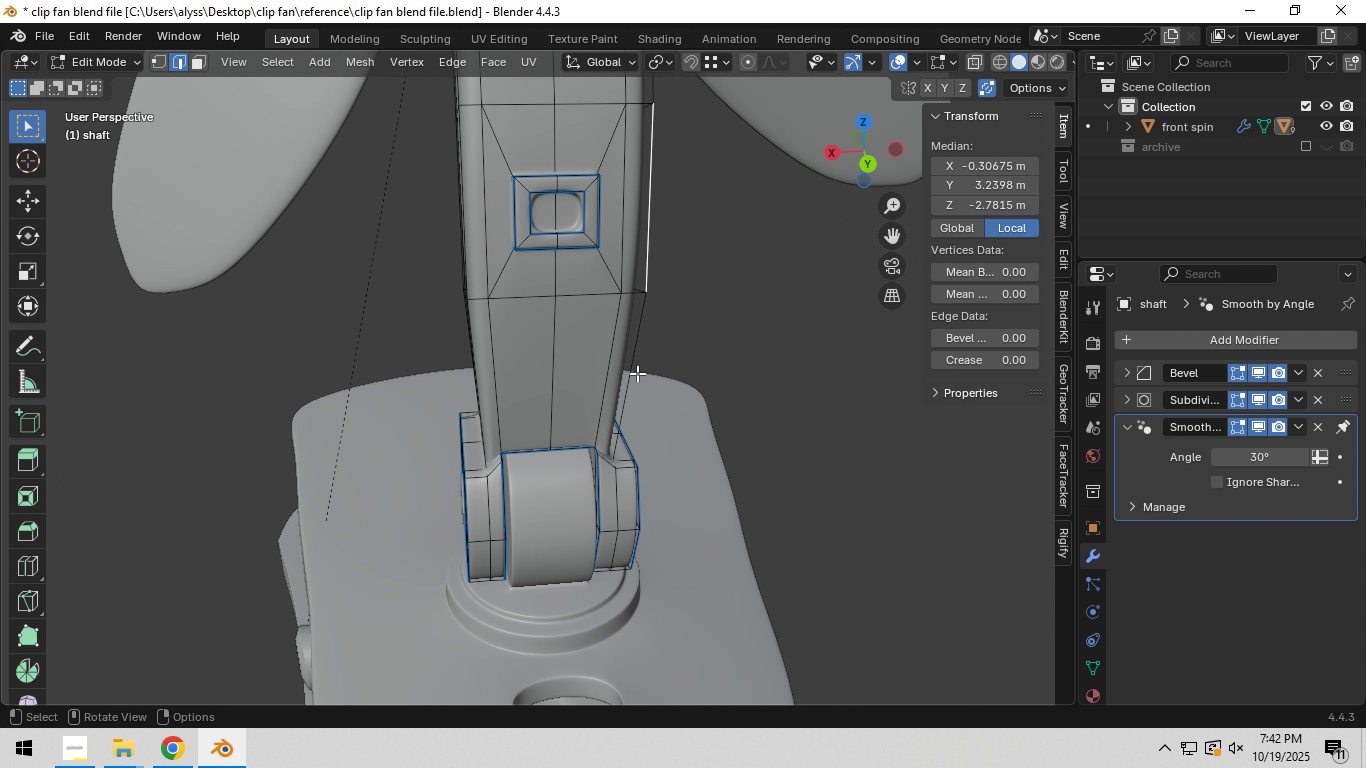 
scroll: coordinate [637, 373], scroll_direction: up, amount: 1.0
 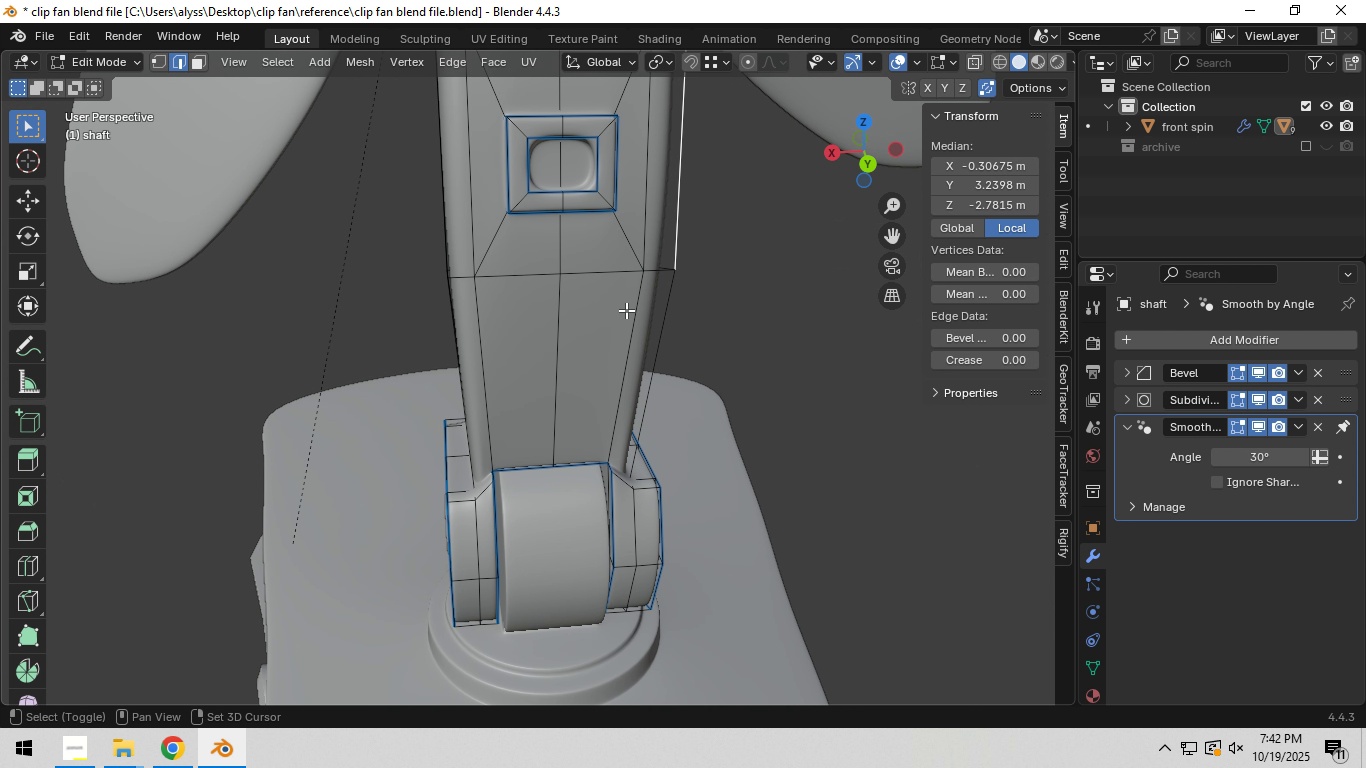 
hold_key(key=ShiftLeft, duration=0.37)
 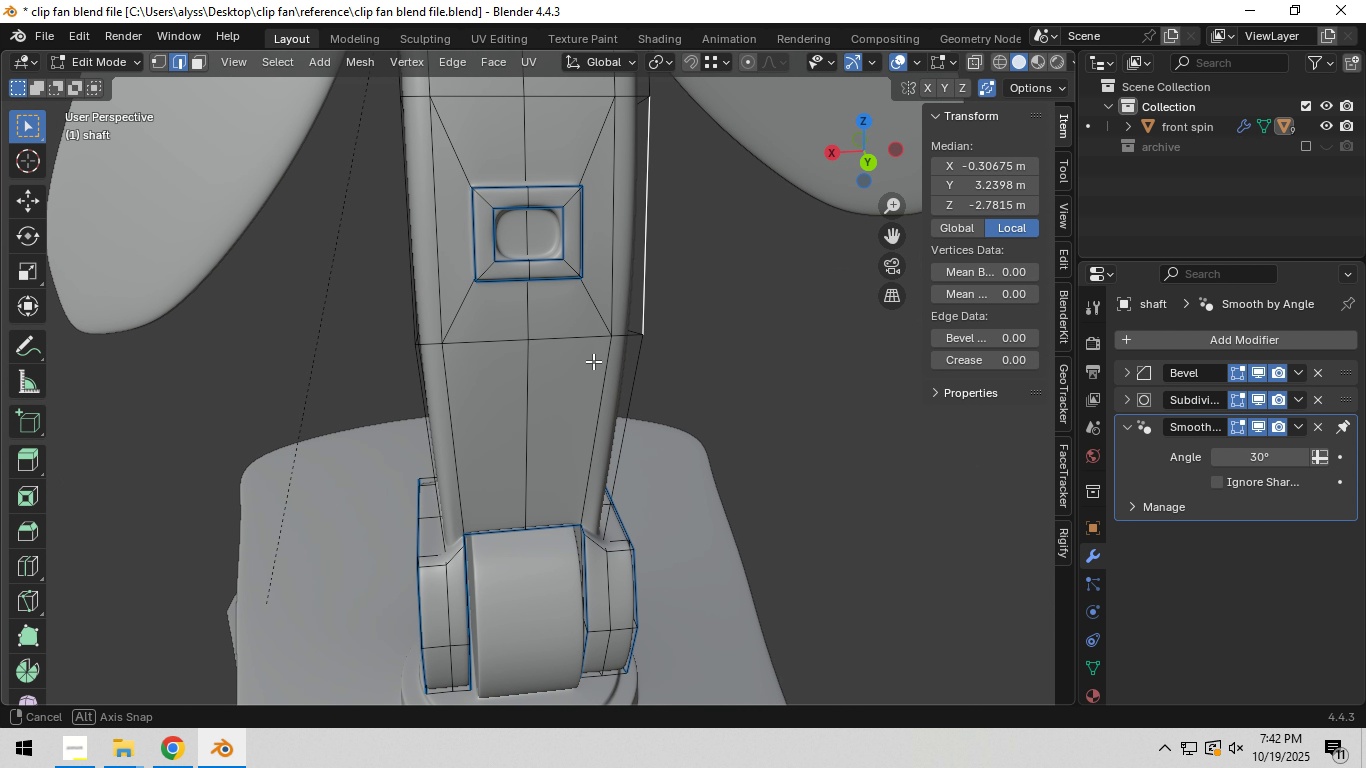 
hold_key(key=ShiftLeft, duration=0.34)
 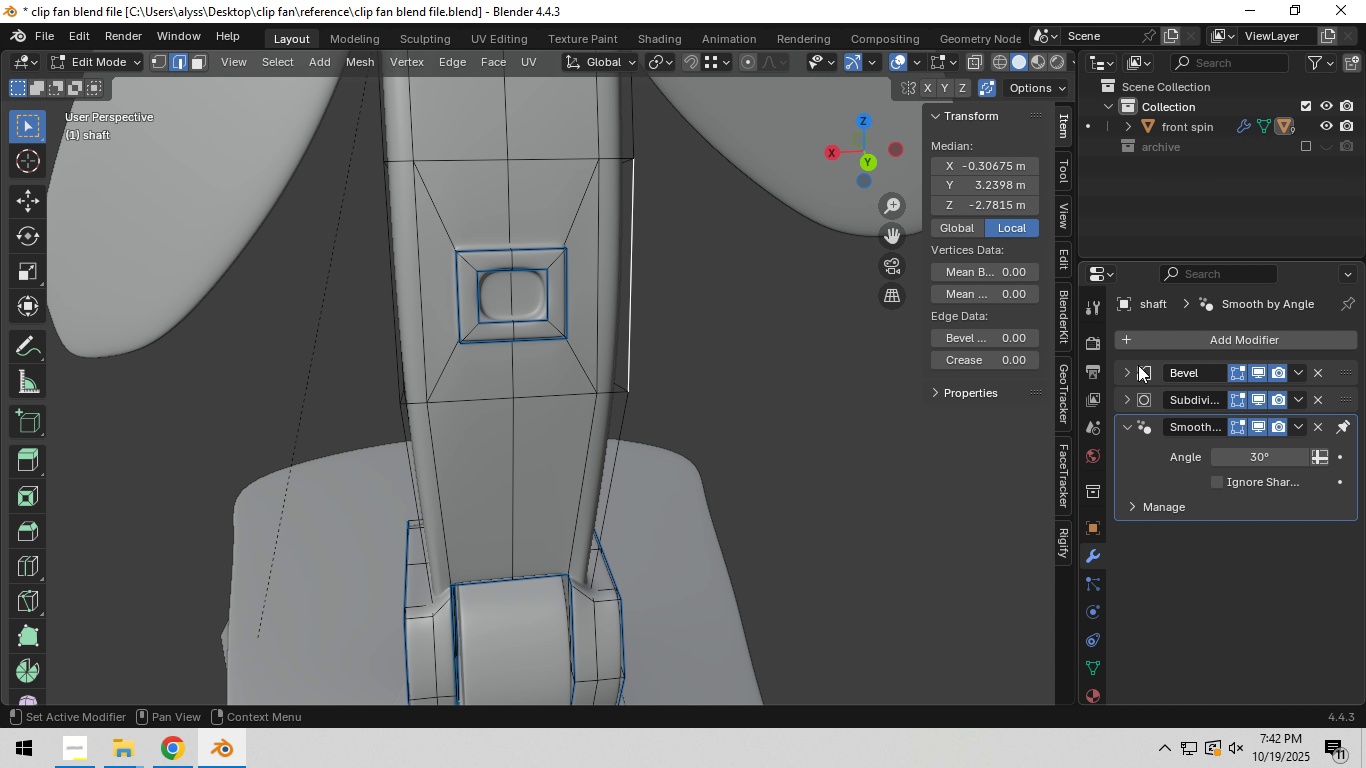 
key(Tab)
 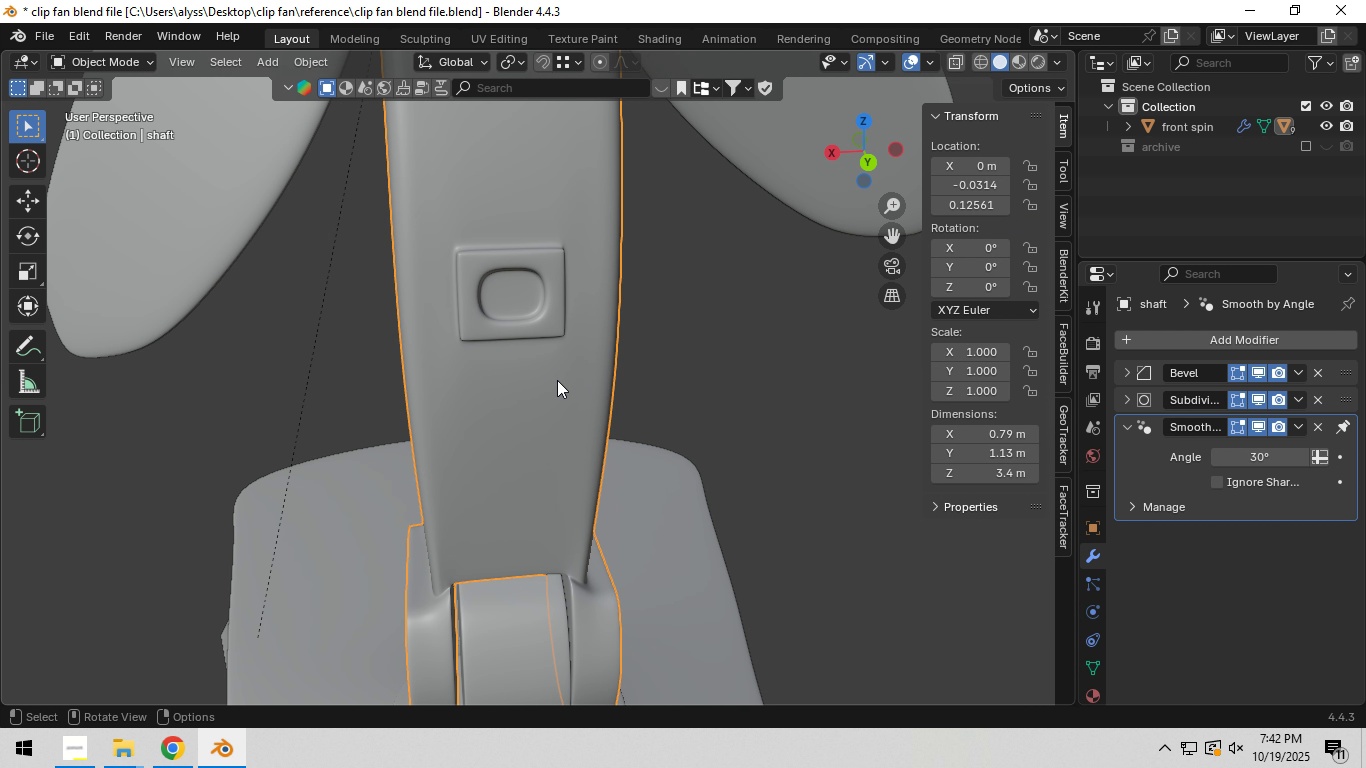 
left_click([556, 380])
 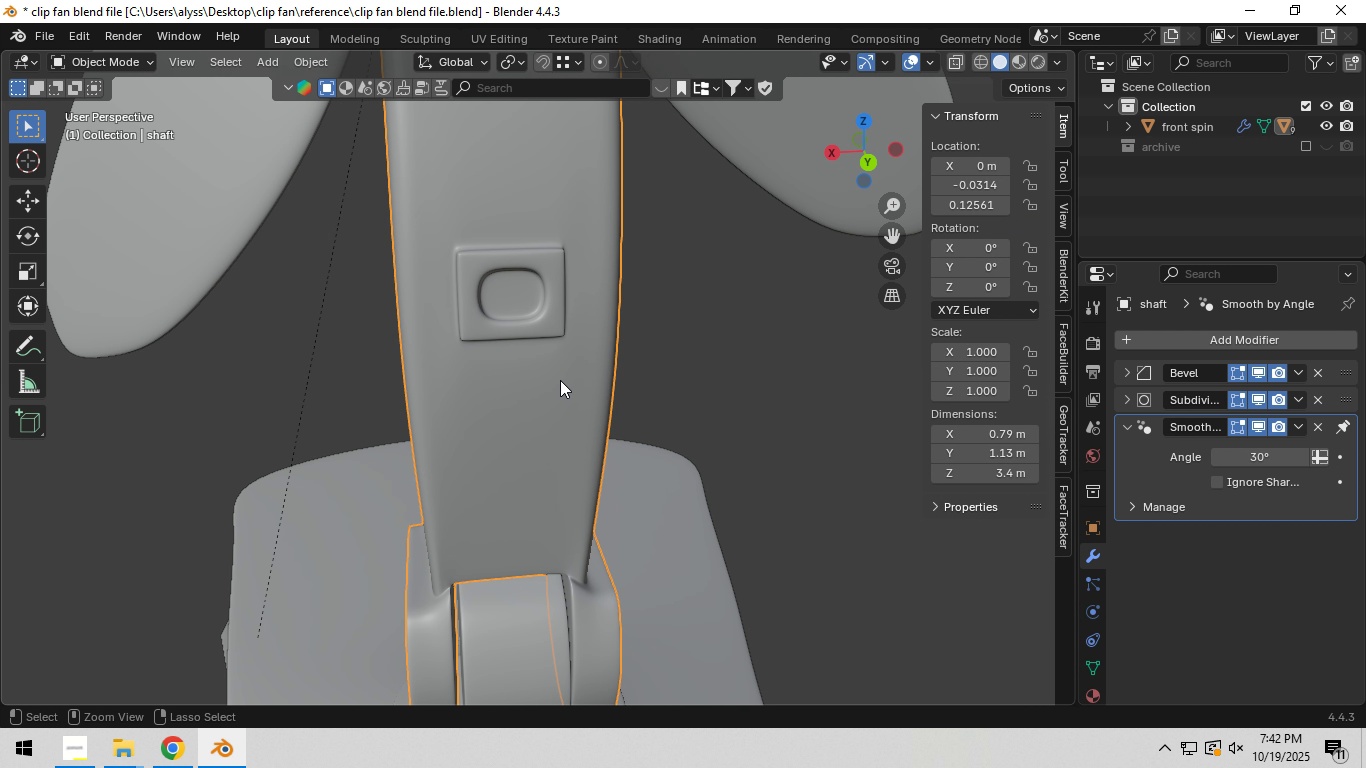 
key(Control+ControlLeft)
 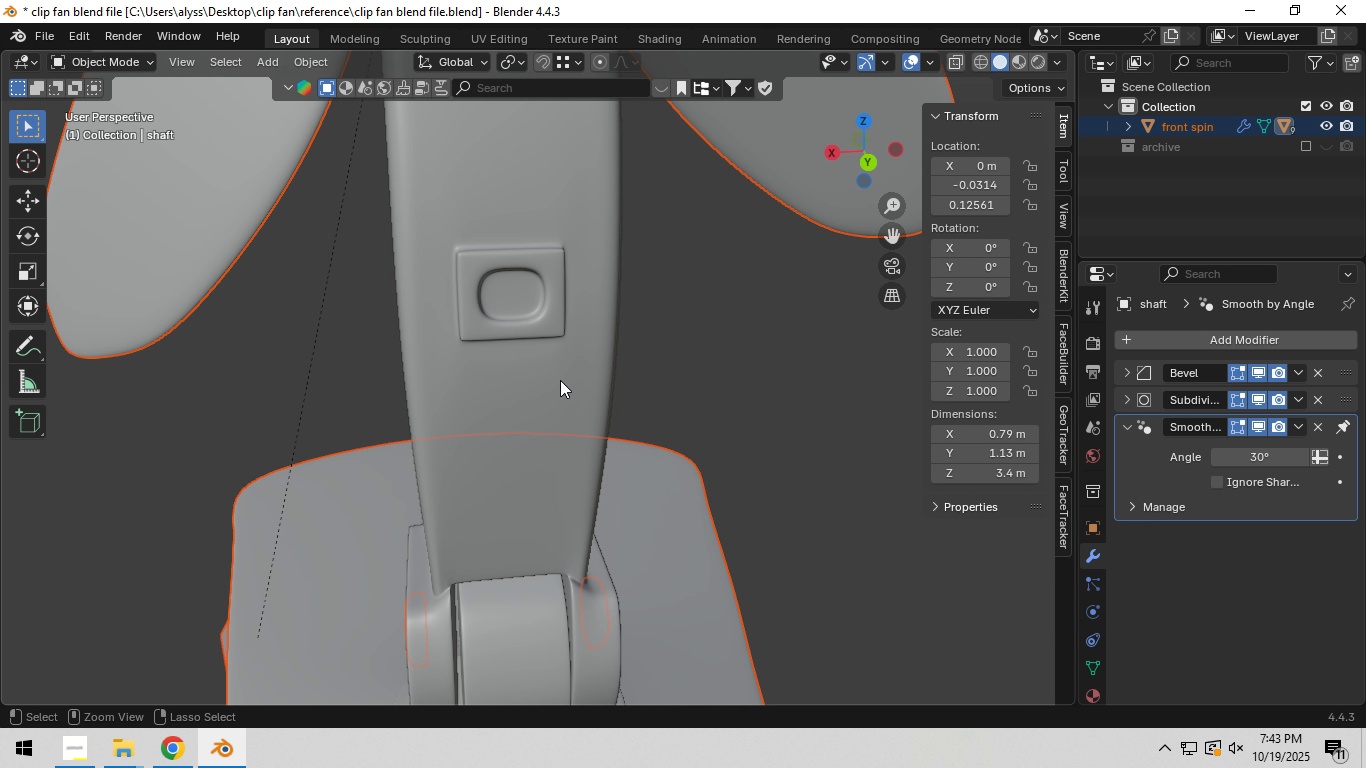 
key(Control+I)
 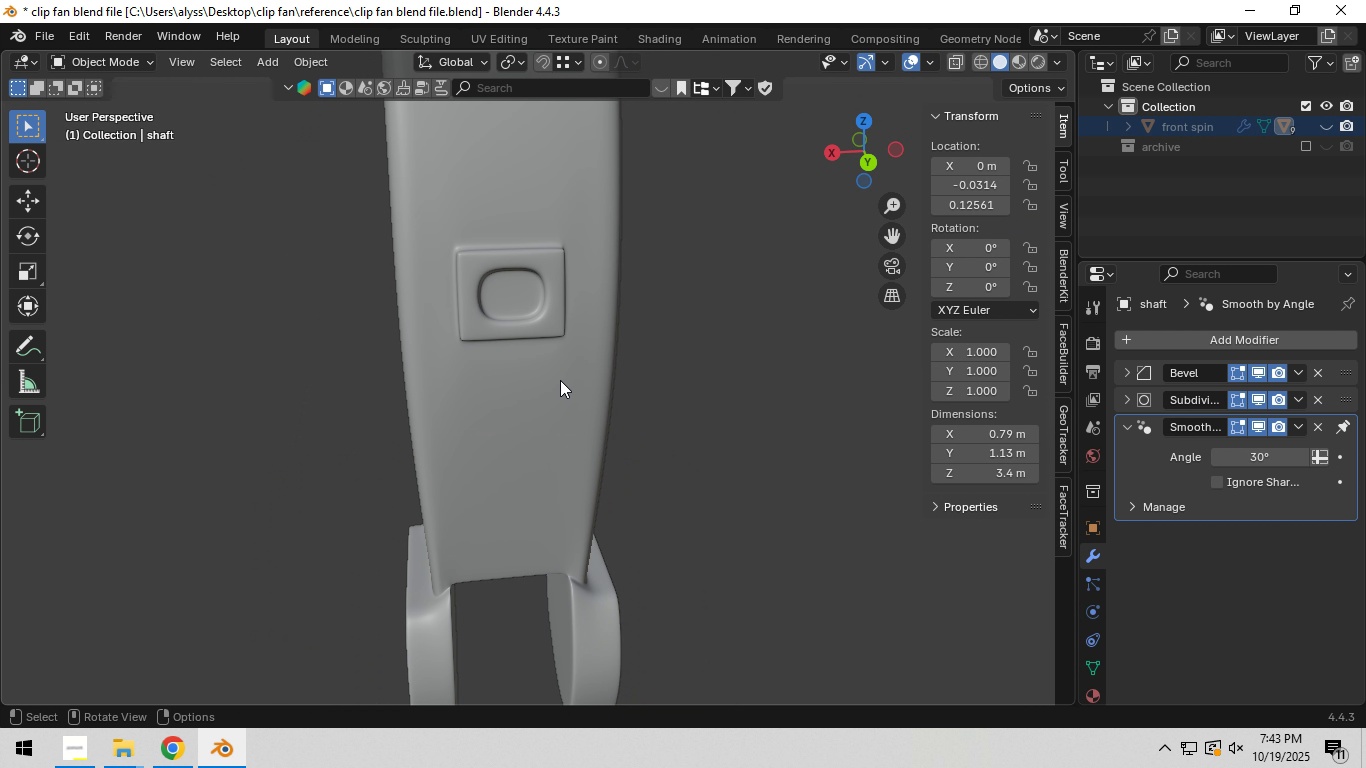 
key(H)
 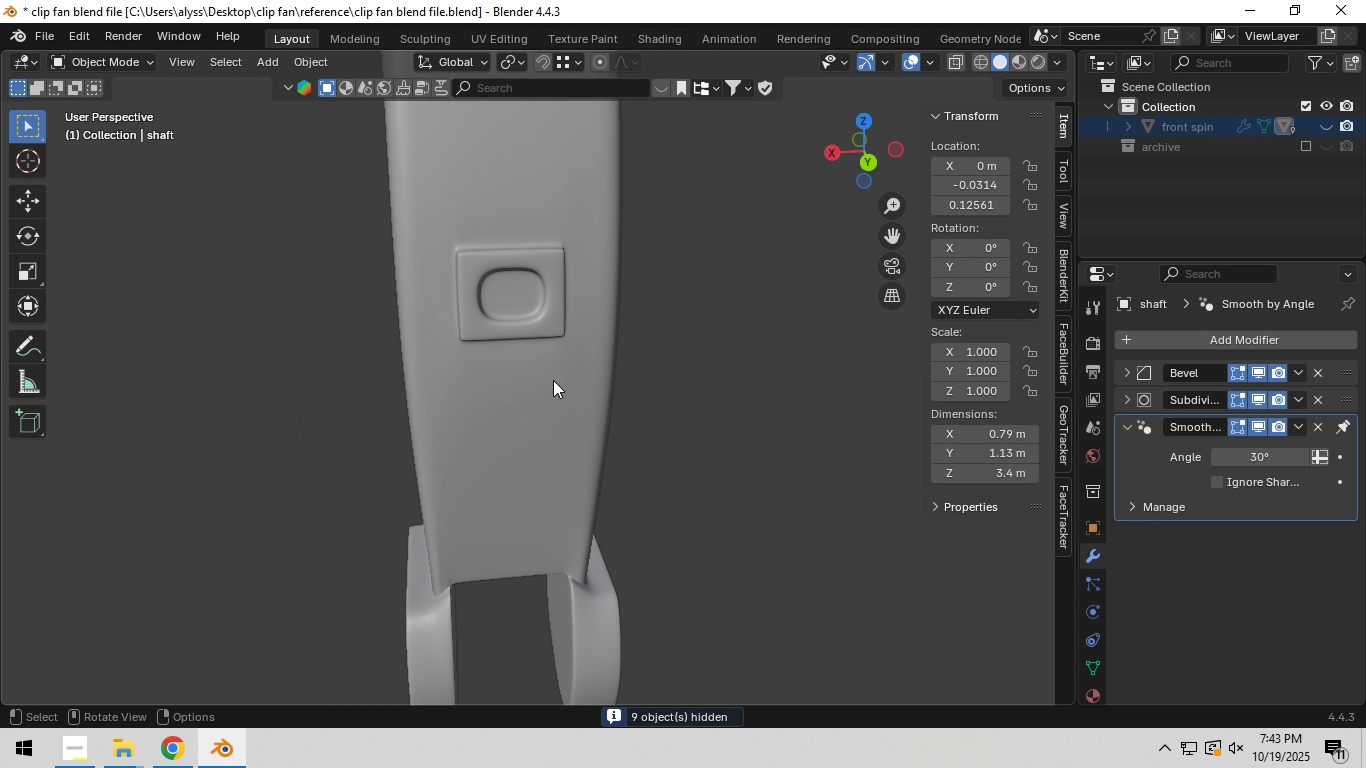 
key(Tab)
 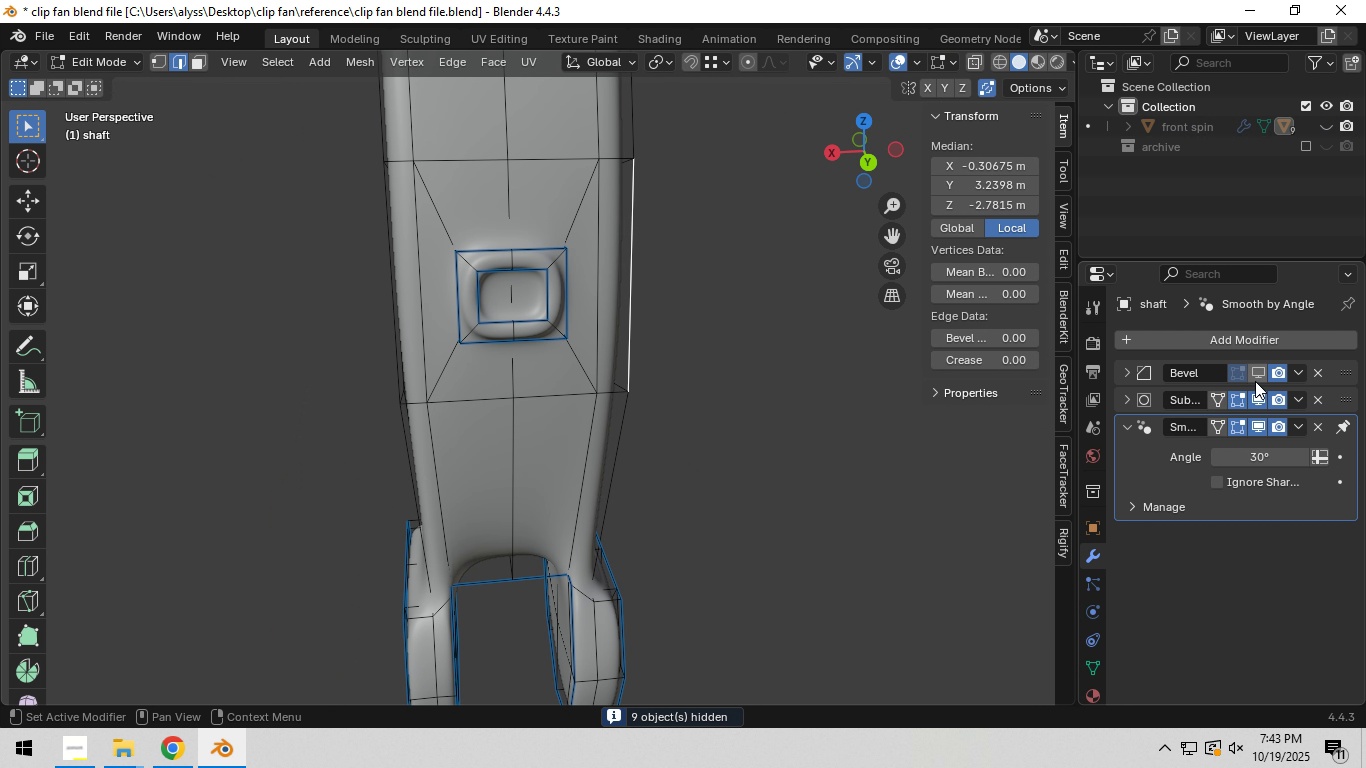 
double_click([1249, 396])
 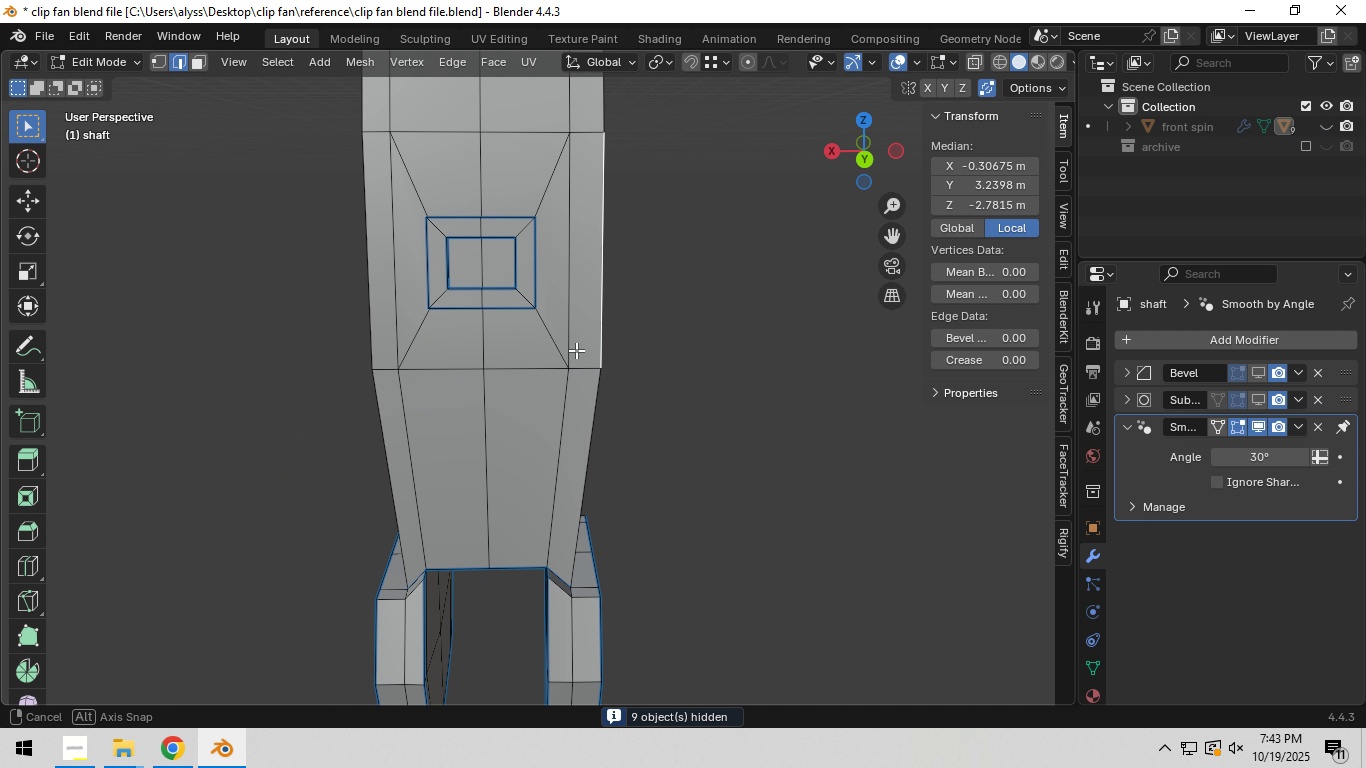 
key(Shift+ShiftLeft)
 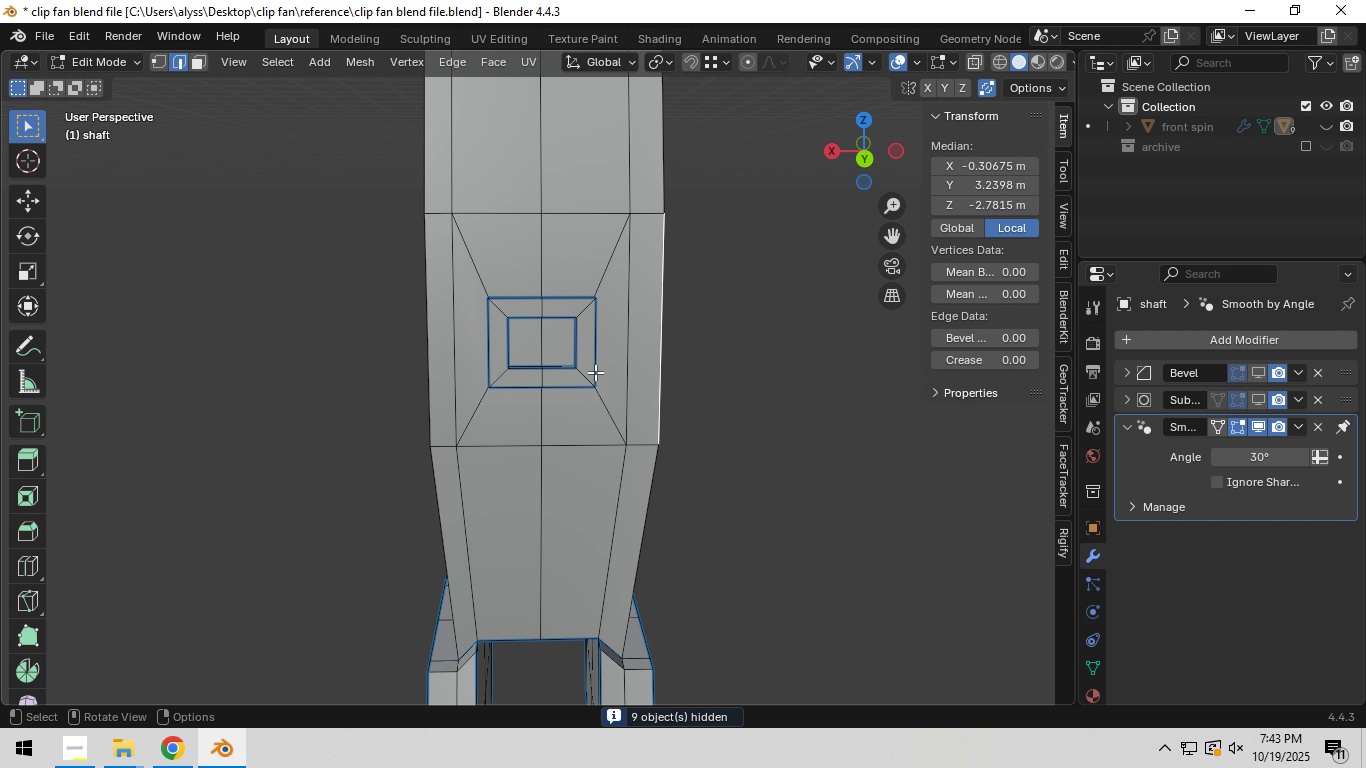 
scroll: coordinate [595, 372], scroll_direction: up, amount: 3.0
 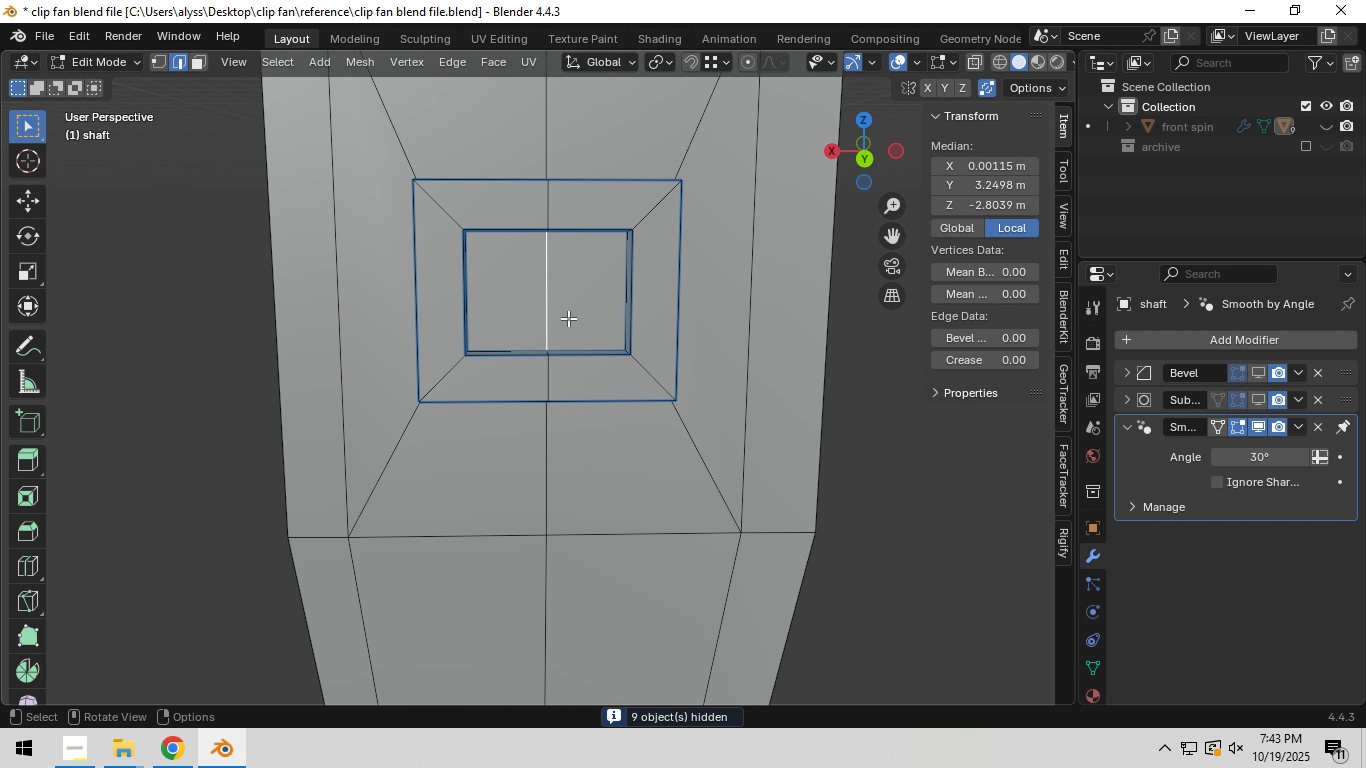 
left_click([568, 318])
 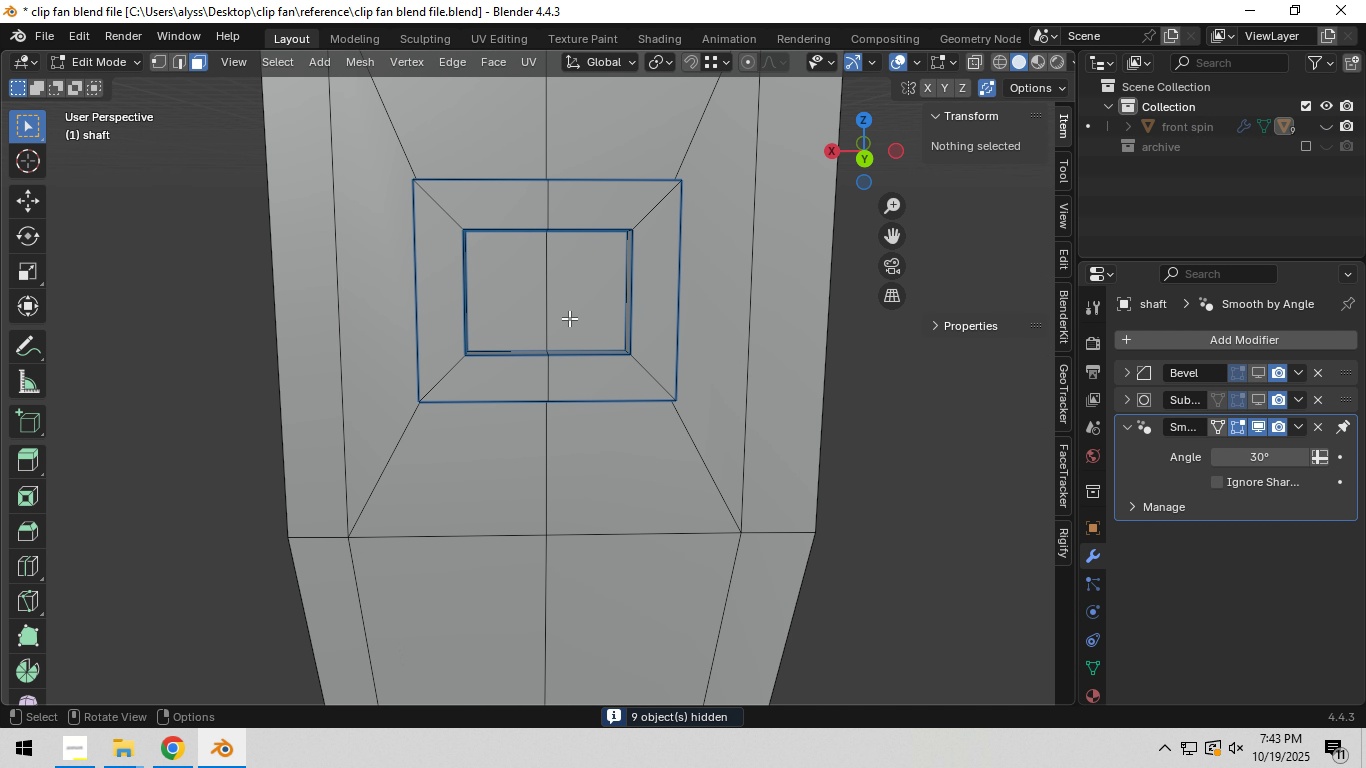 
key(3)
 